 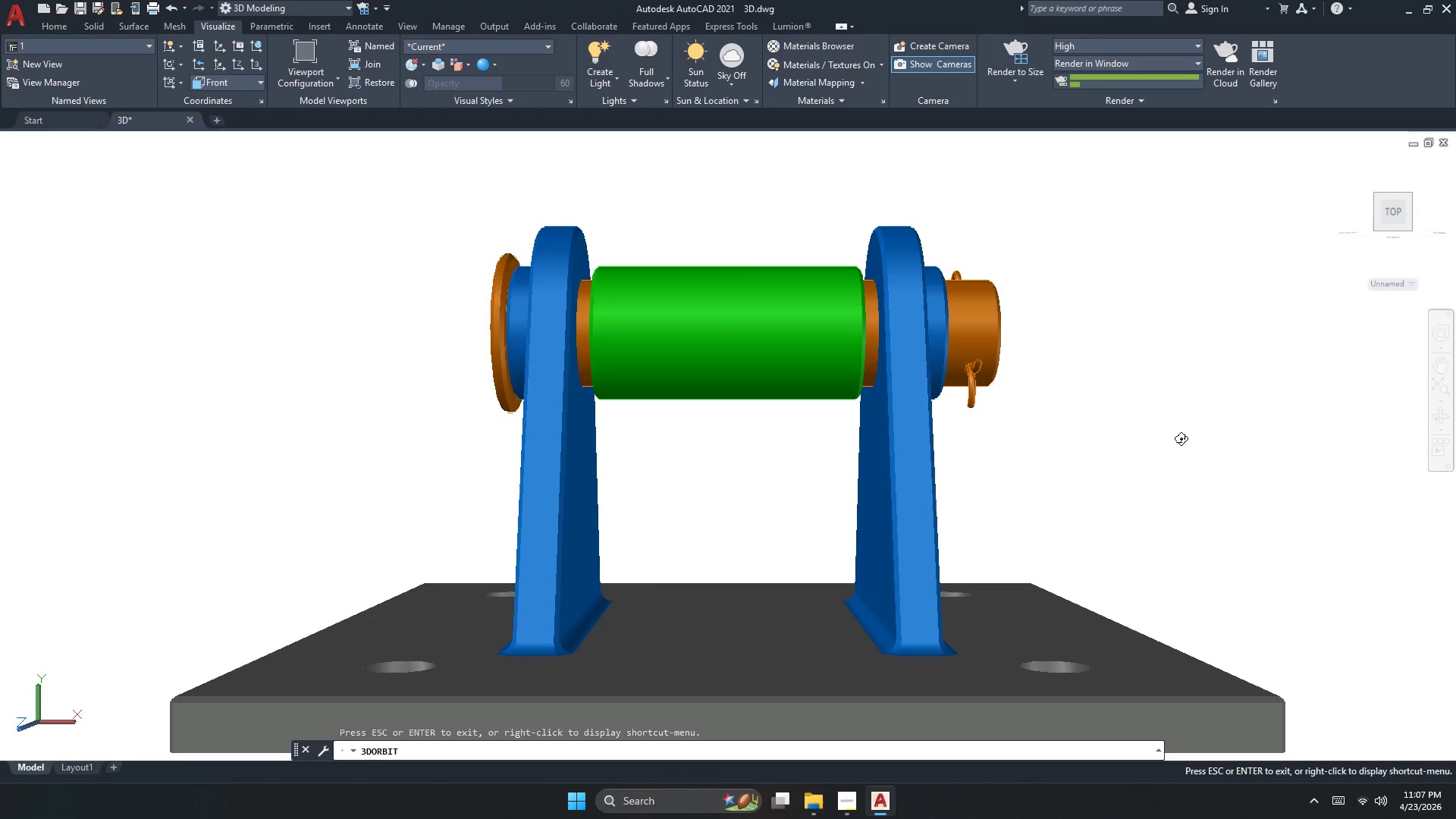 
left_click_drag(start_coordinate=[858, 420], to_coordinate=[958, 531])
 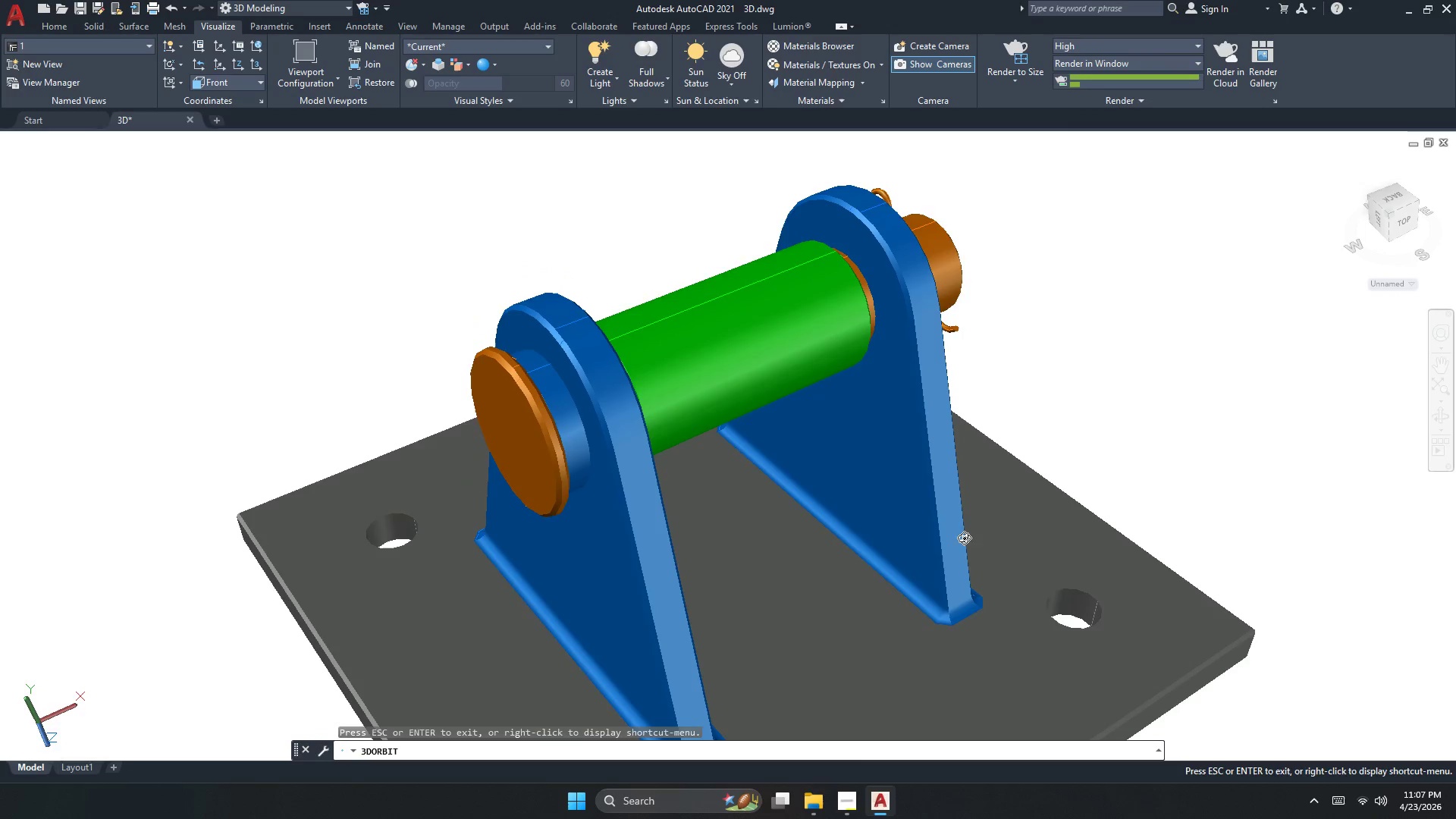 
left_click_drag(start_coordinate=[895, 555], to_coordinate=[913, 568])
 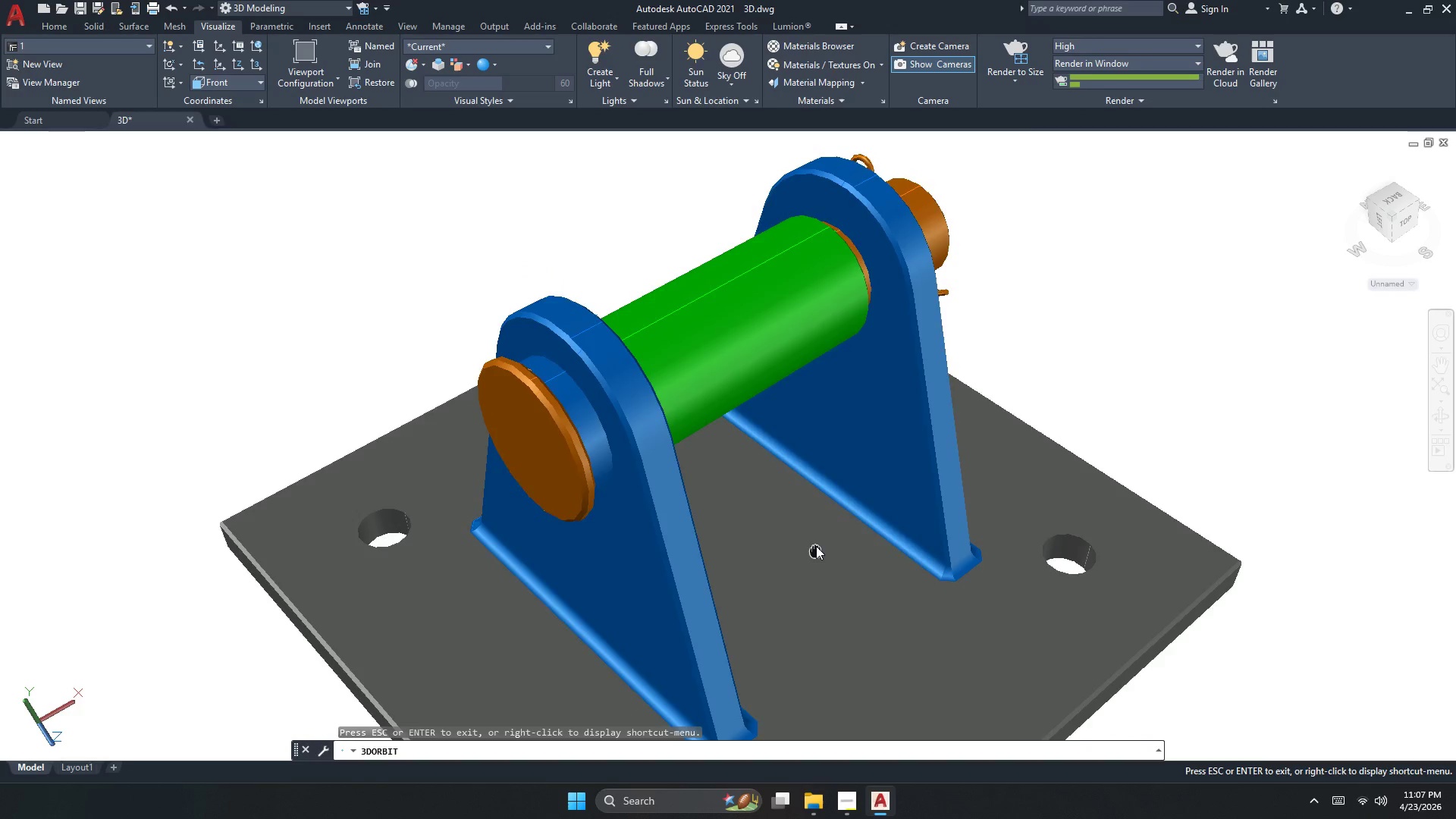 
left_click([913, 568])
 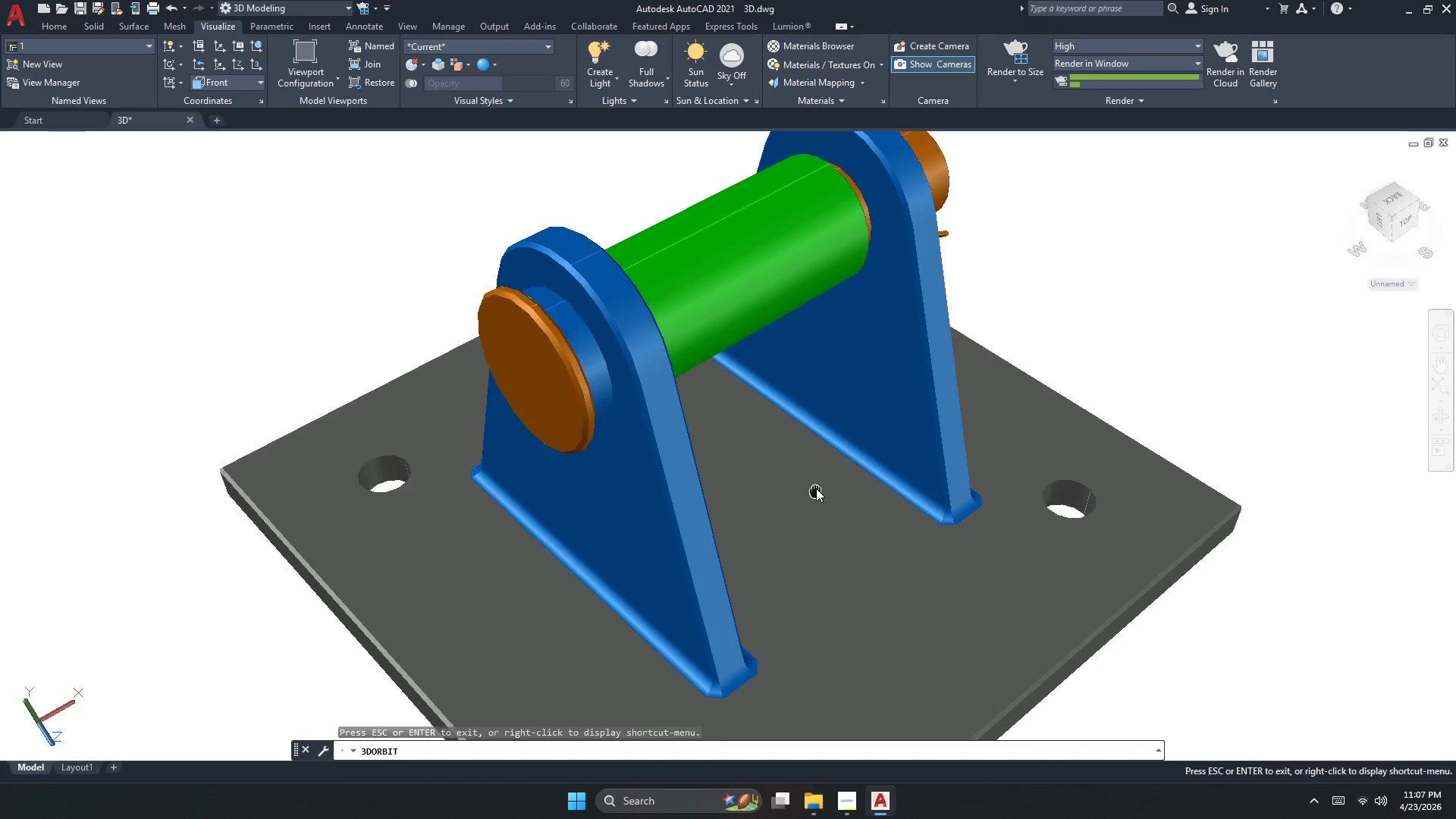 
left_click_drag(start_coordinate=[817, 548], to_coordinate=[795, 538])
 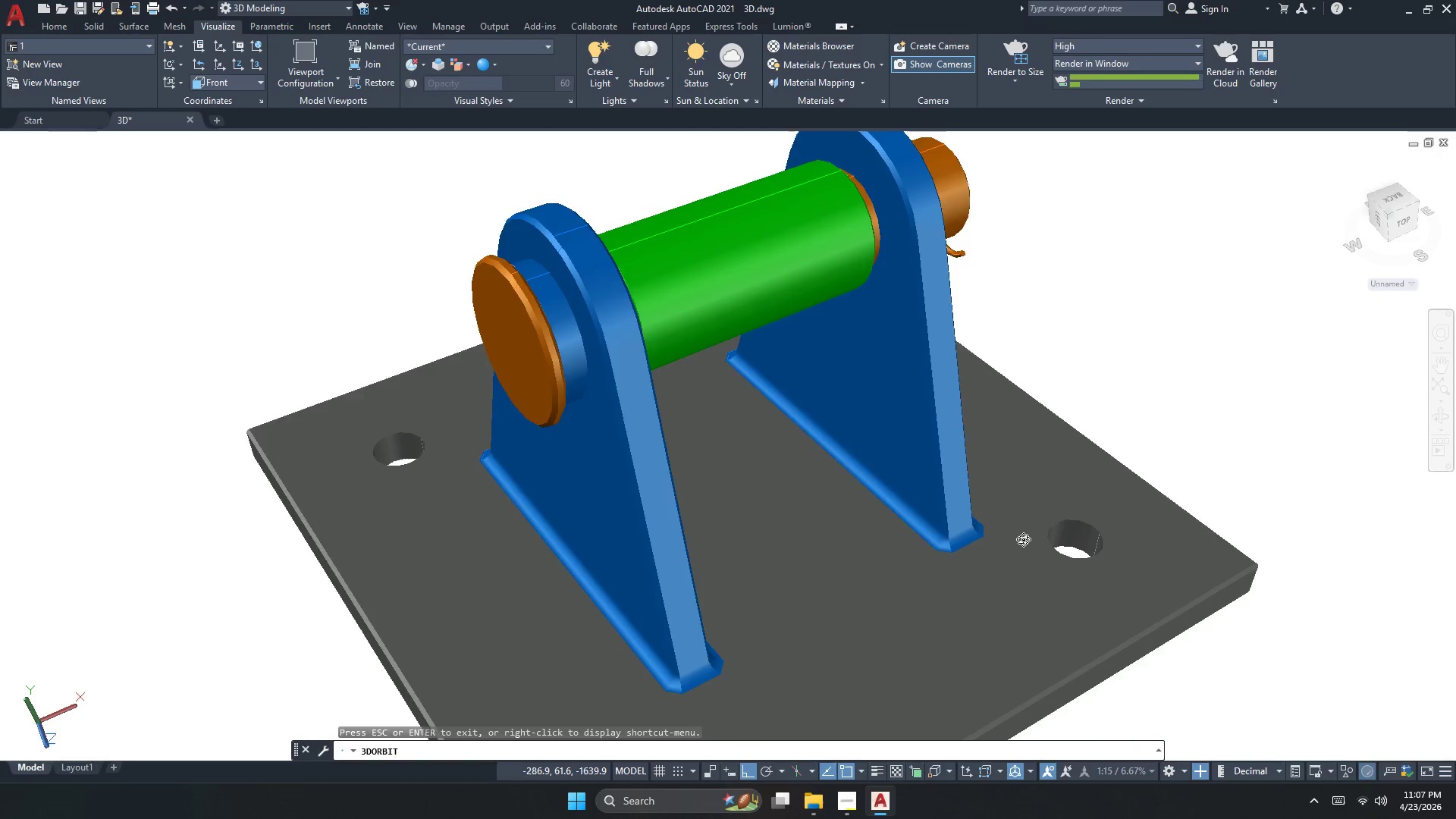 
left_click_drag(start_coordinate=[1023, 539], to_coordinate=[799, 549])
 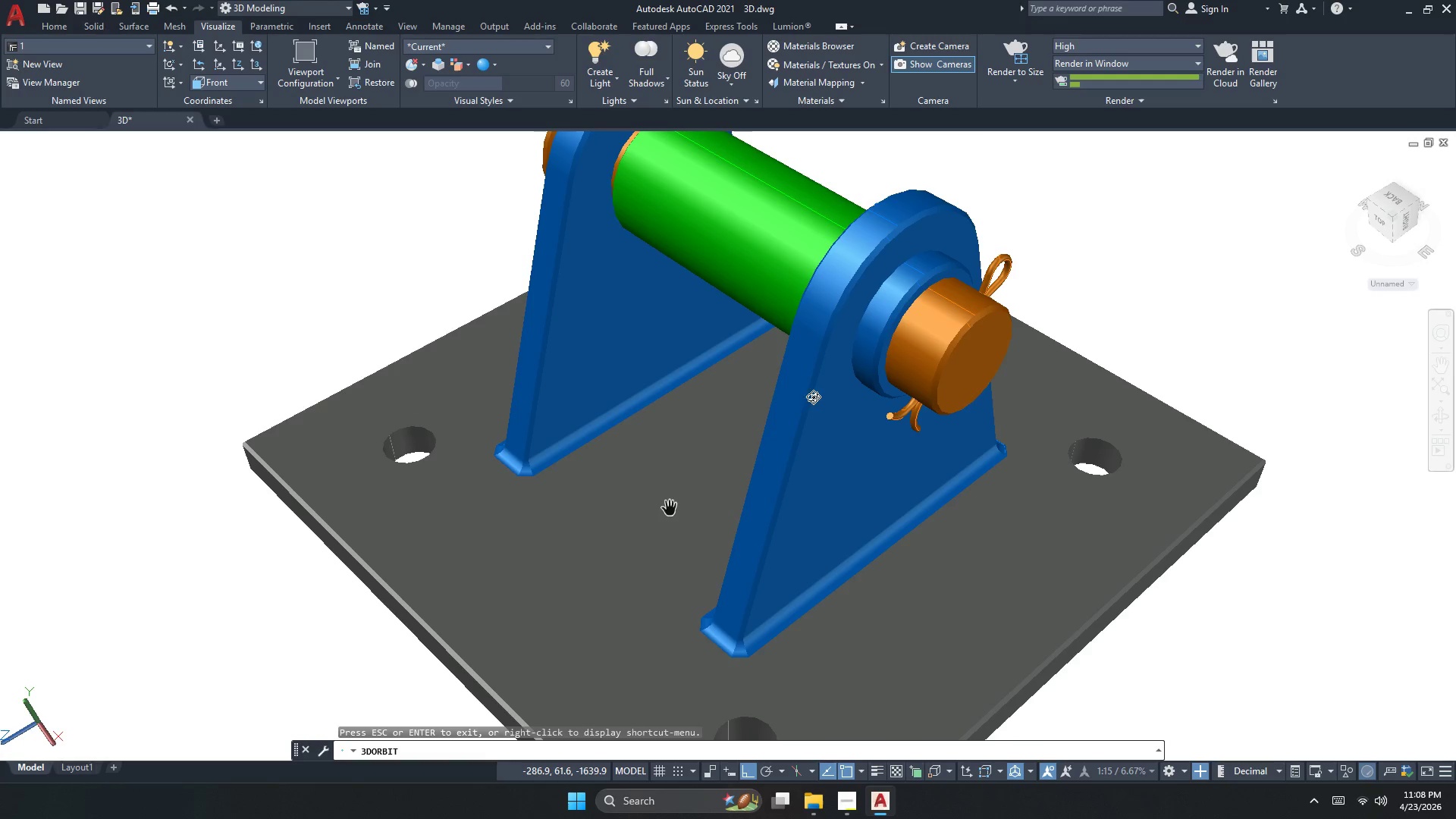 
left_click([1014, 58])
 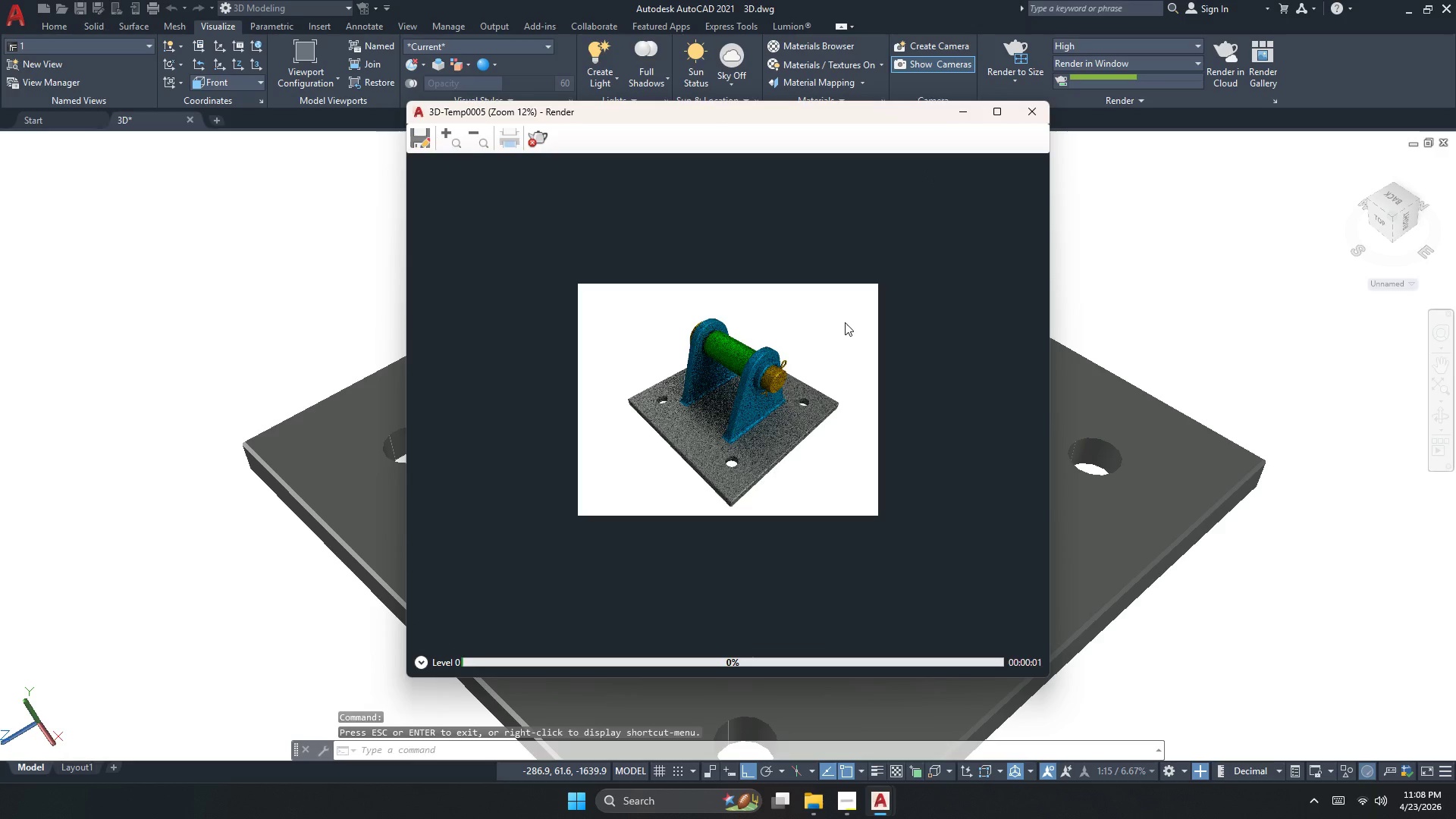 
scroll: coordinate [744, 398], scroll_direction: up, amount: 1.0
 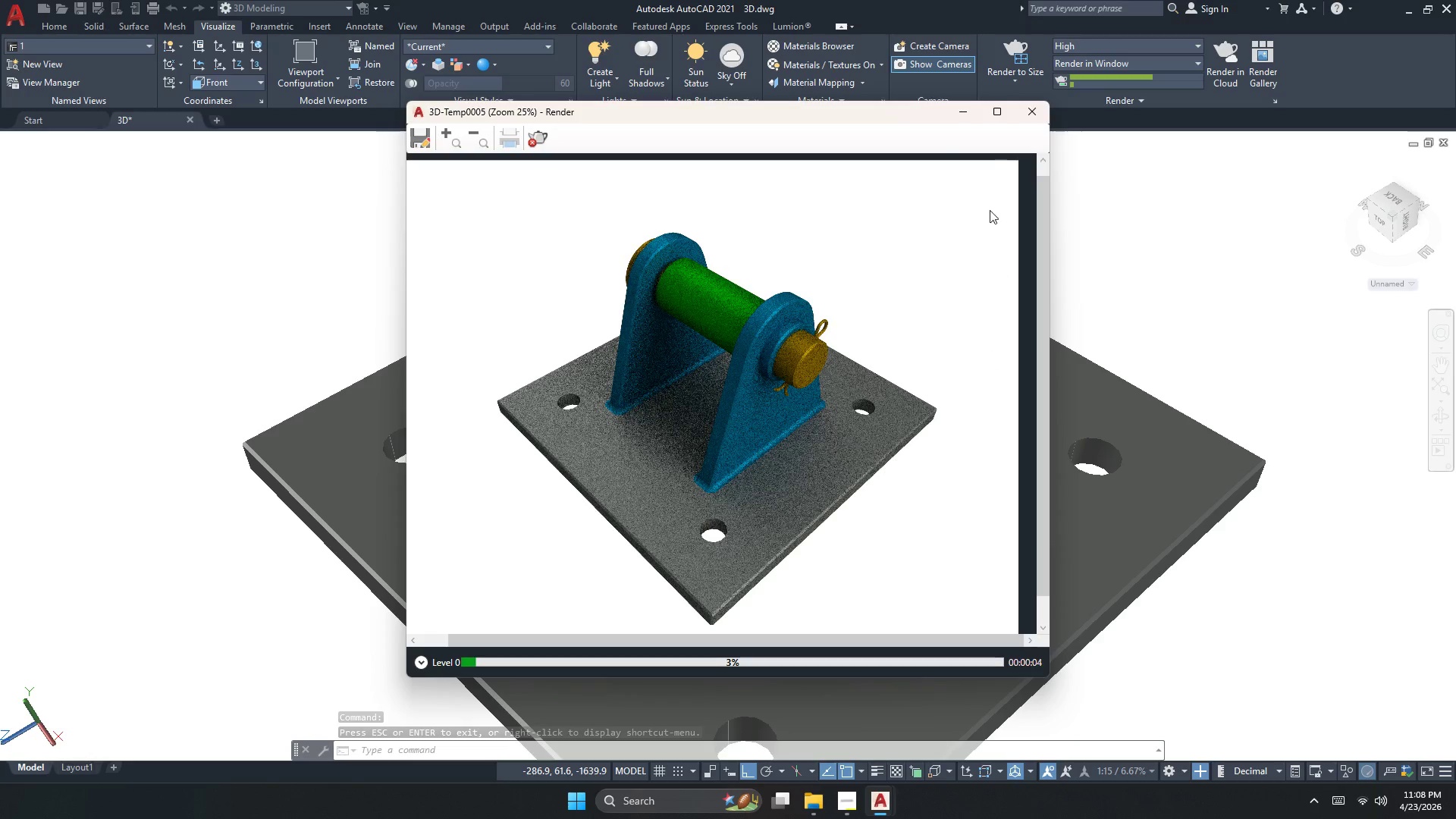 
left_click([528, 140])
 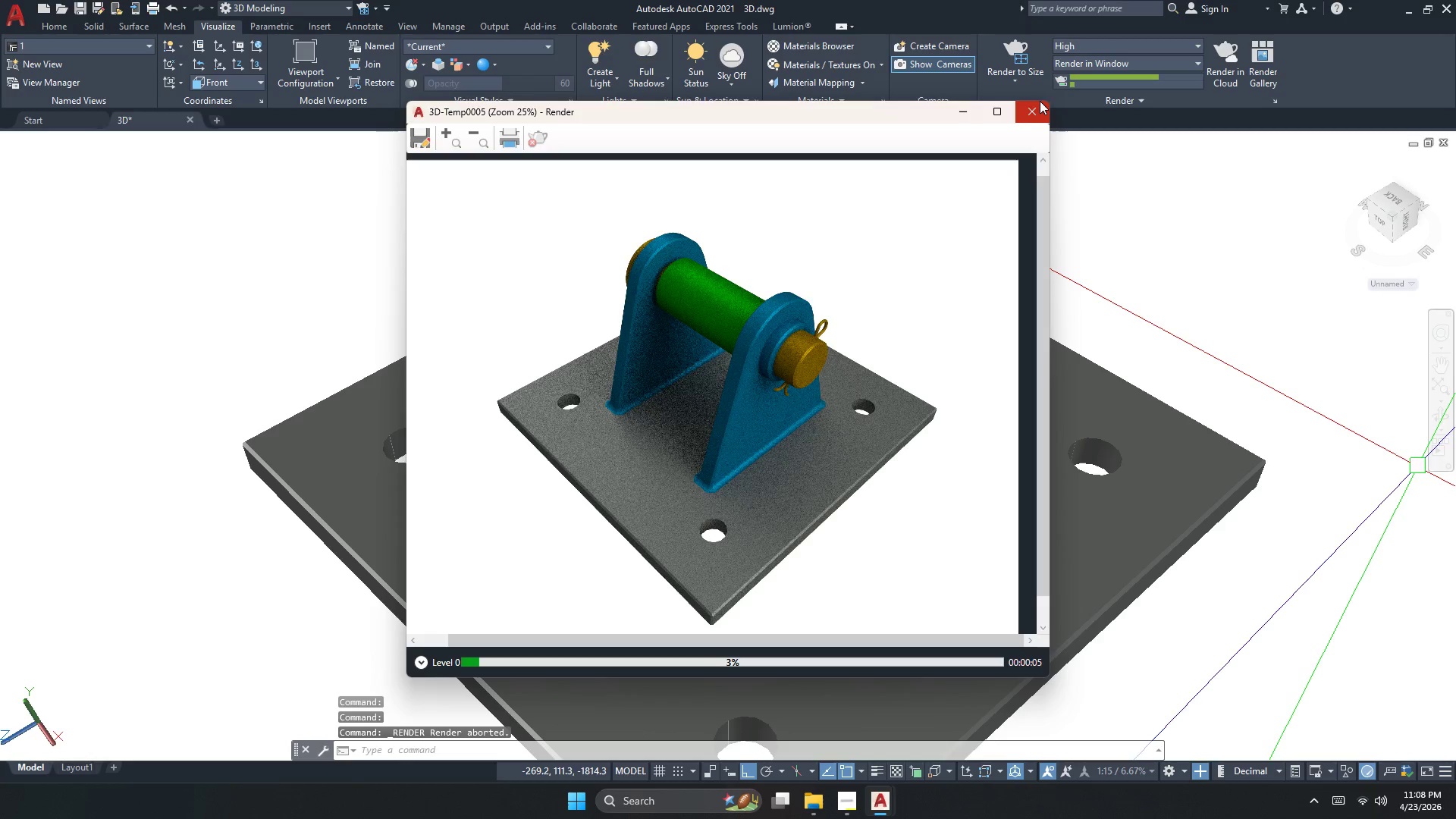 
left_click([1031, 110])
 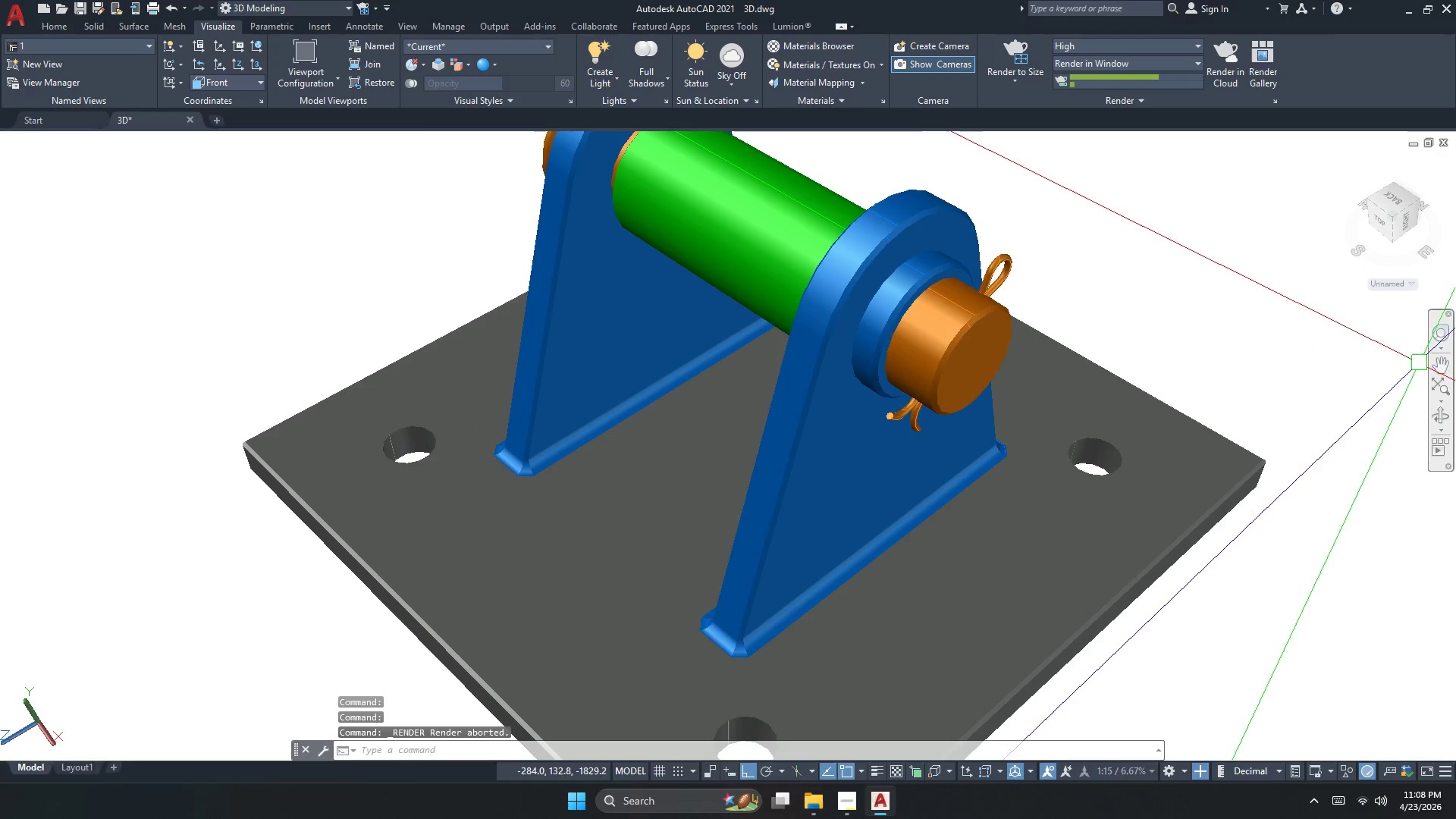 
left_click([1438, 418])
 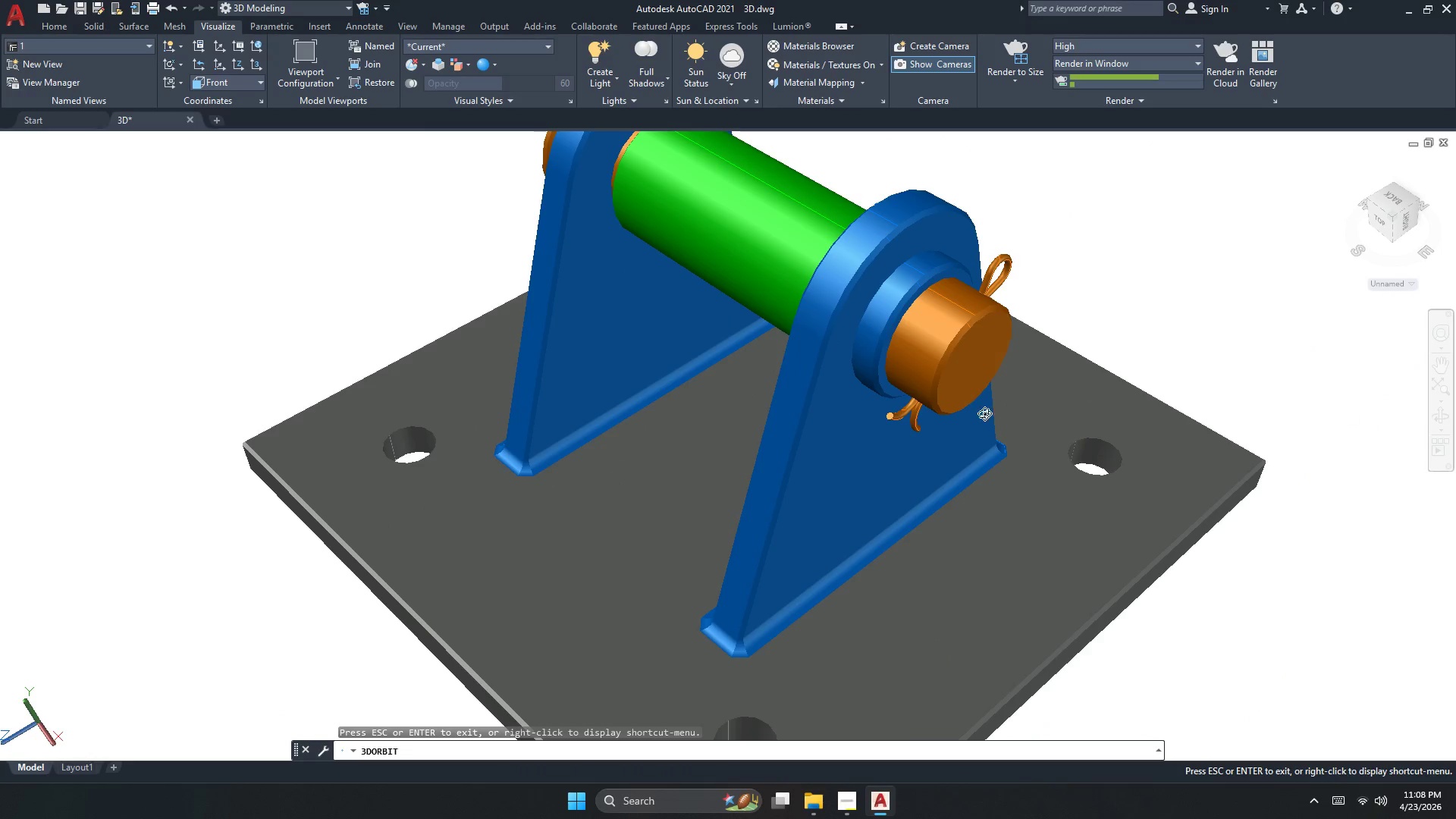 
left_click_drag(start_coordinate=[984, 416], to_coordinate=[1122, 410])
 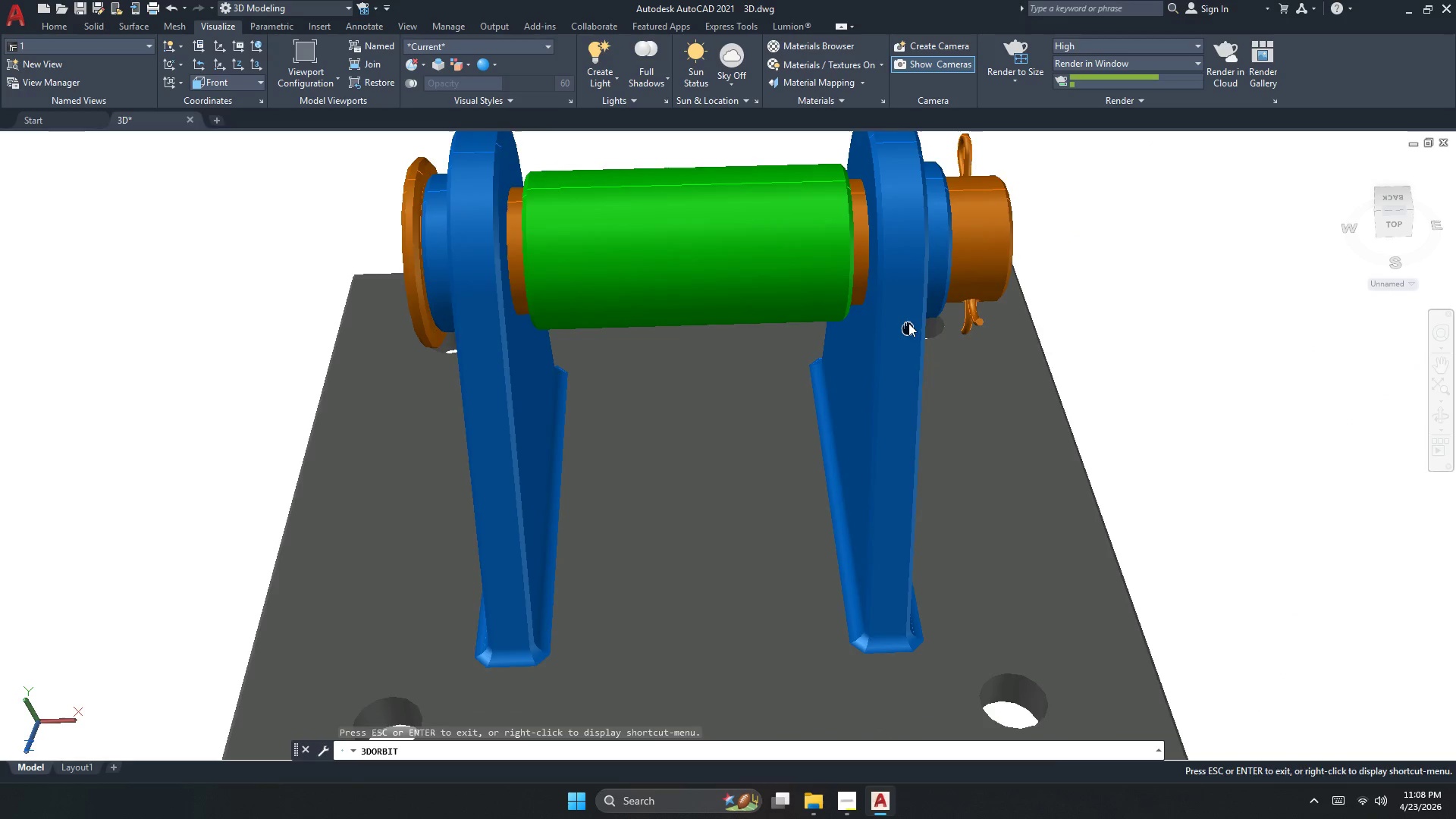 
left_click_drag(start_coordinate=[744, 440], to_coordinate=[854, 453])
 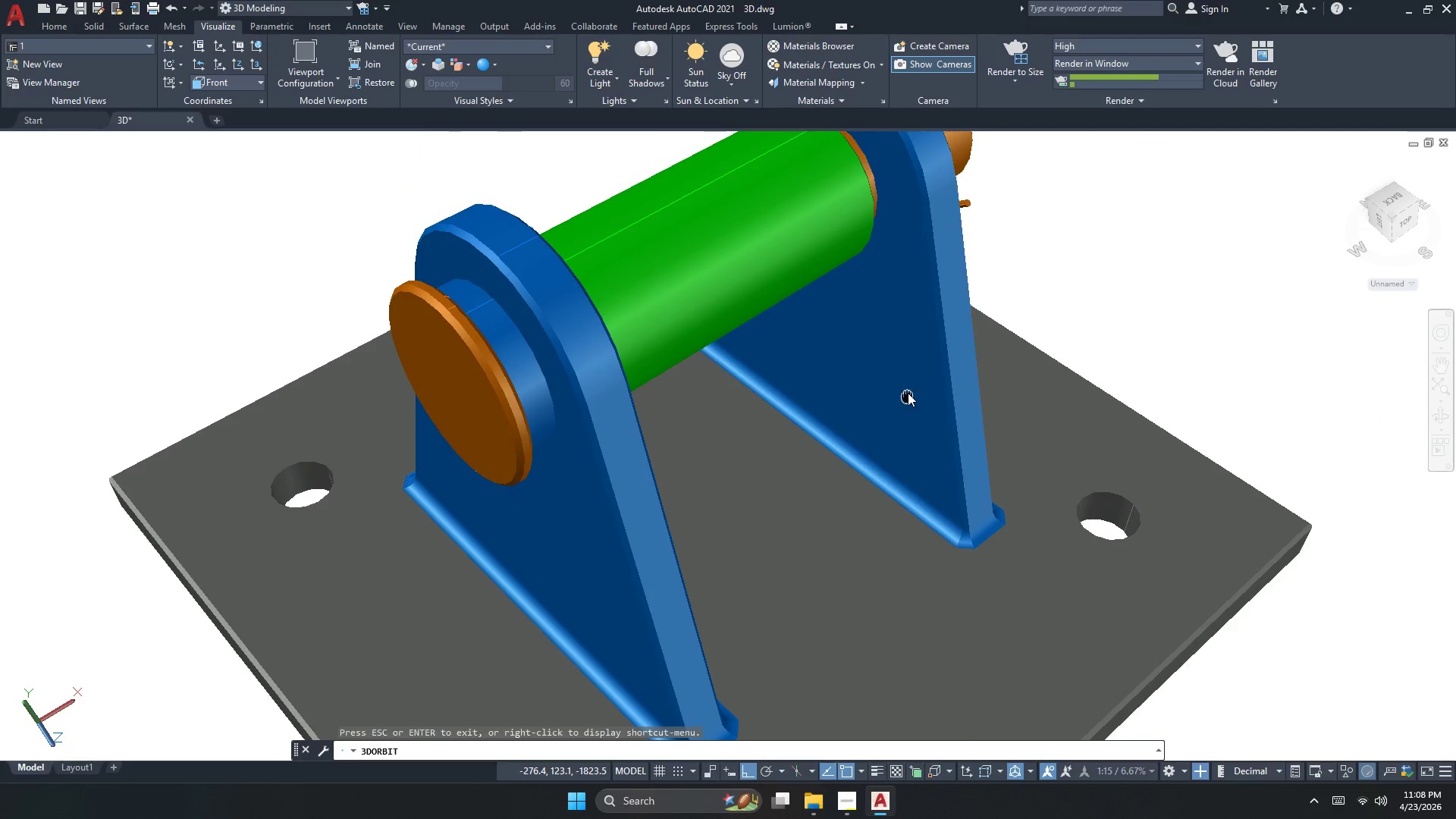 
left_click_drag(start_coordinate=[853, 457], to_coordinate=[846, 457])
 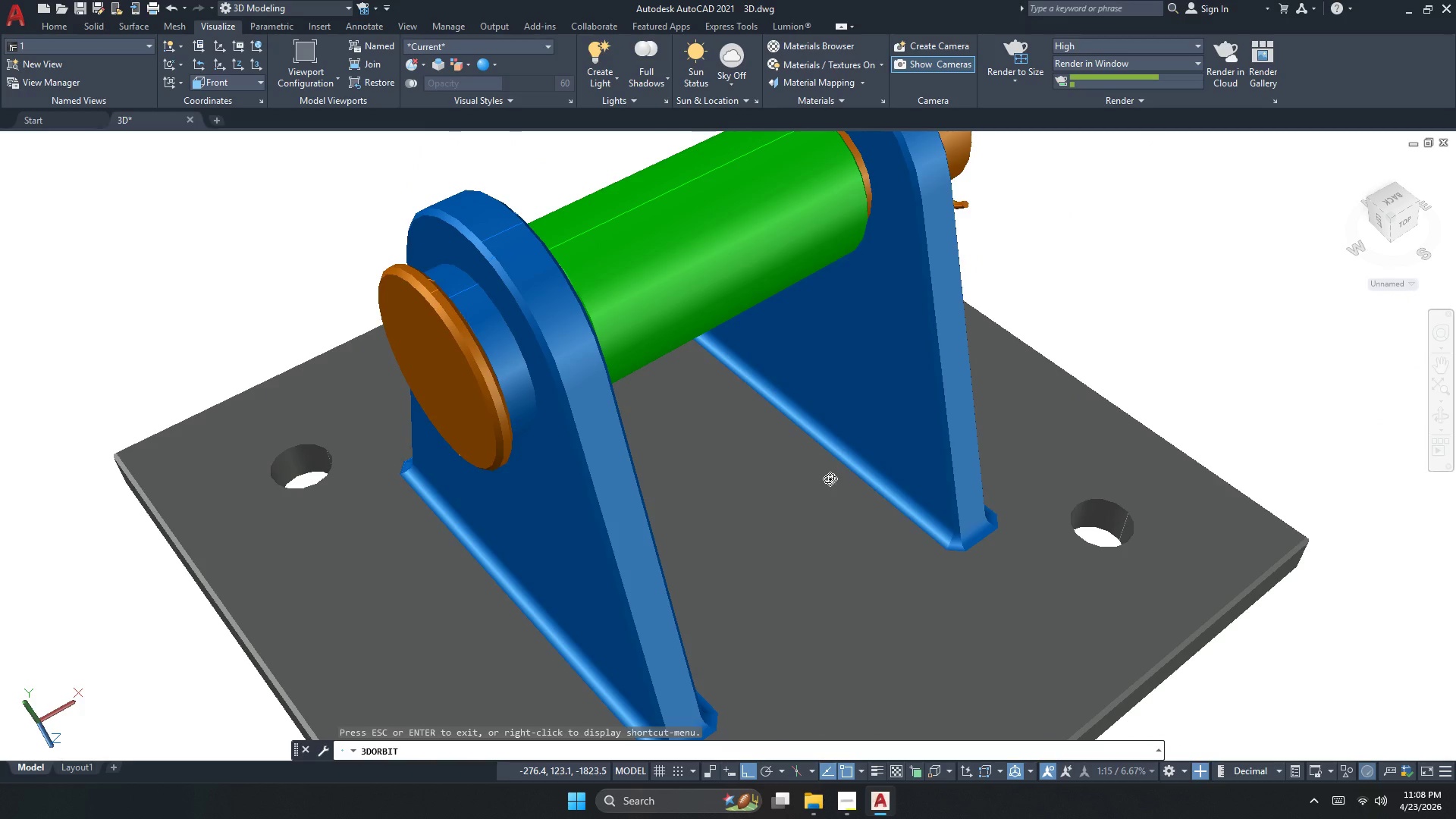 
left_click([846, 457])
 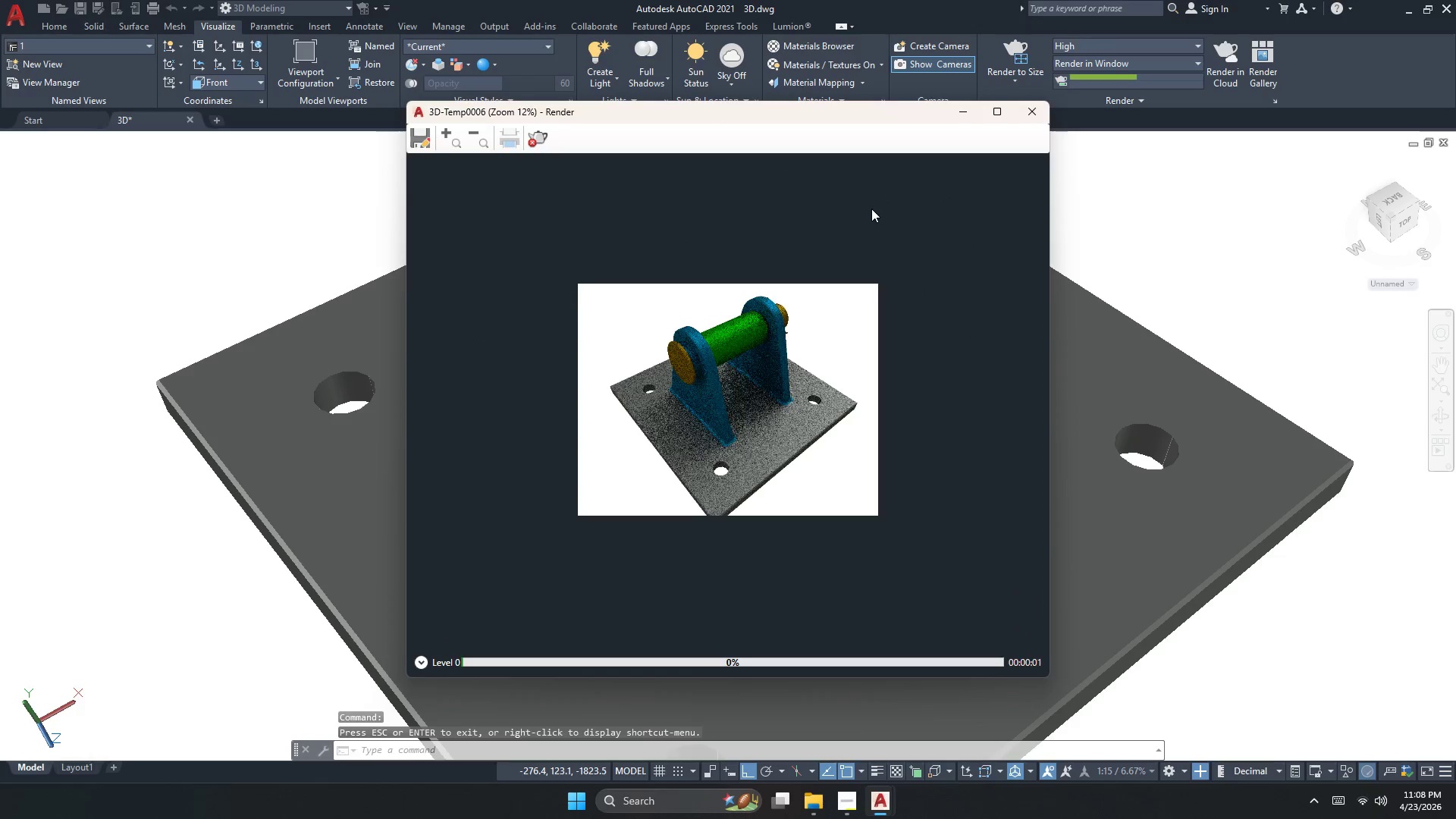 
wait(7.34)
 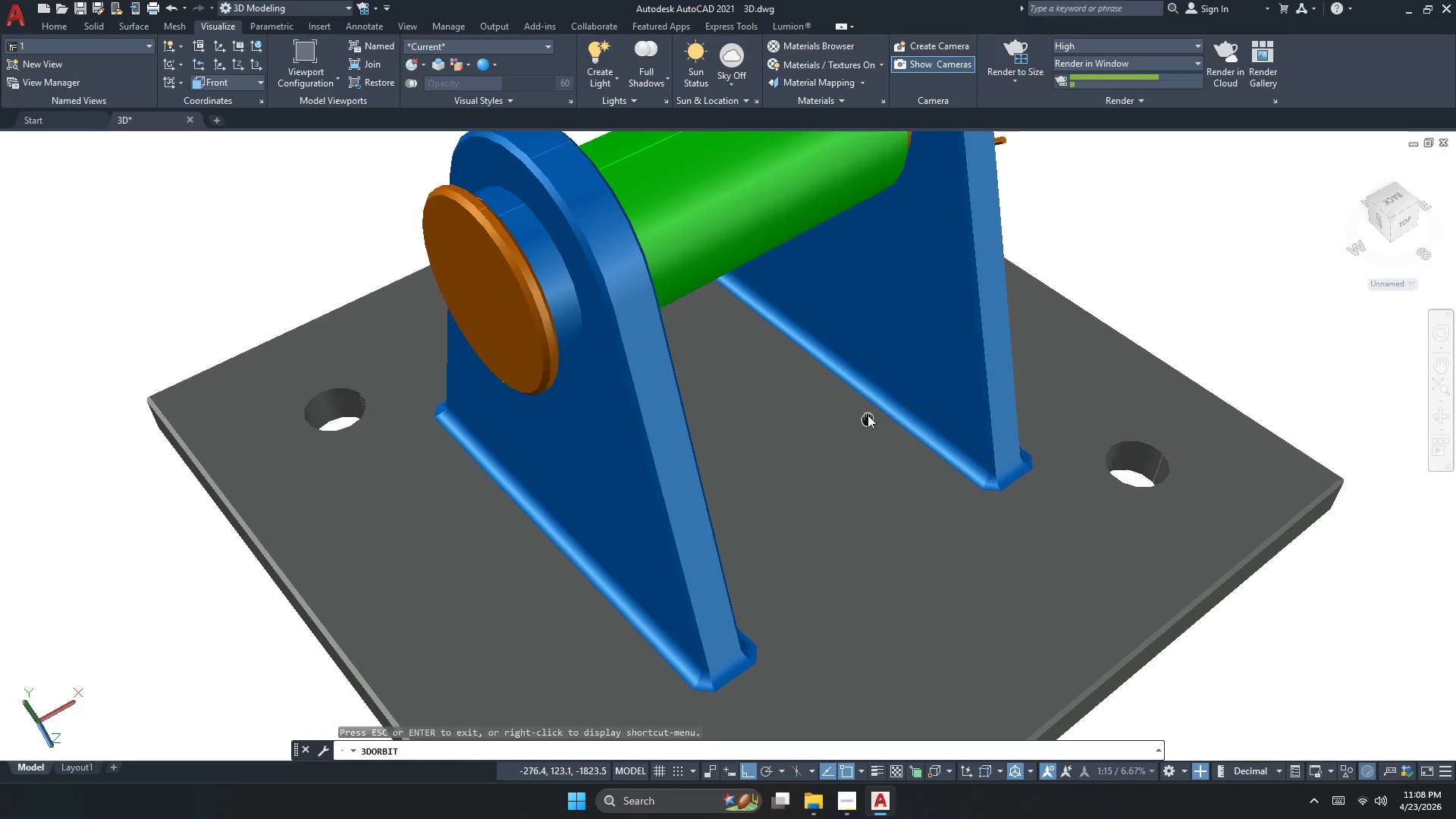 
left_click([1034, 112])
 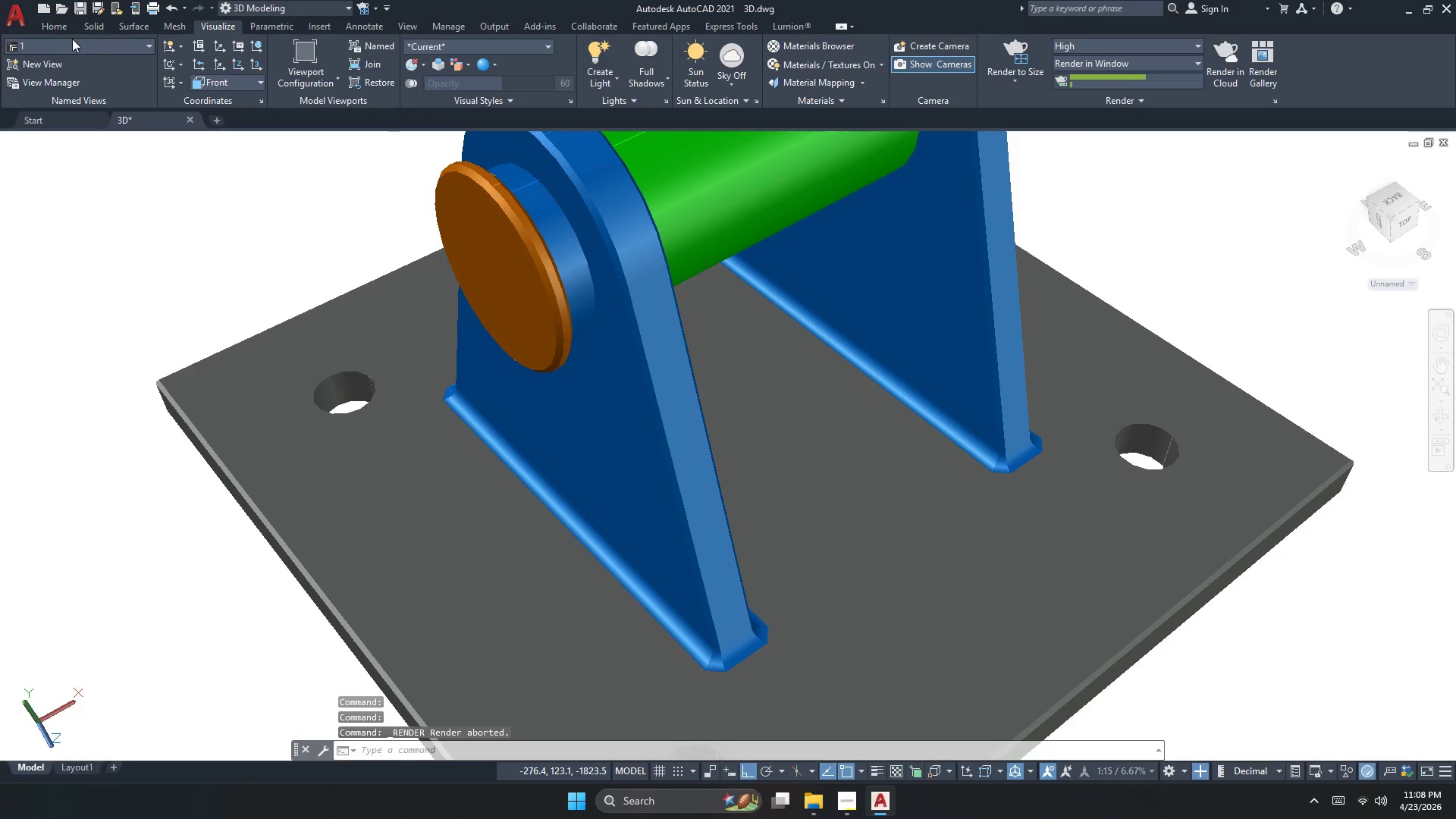 
left_click([79, 47])
 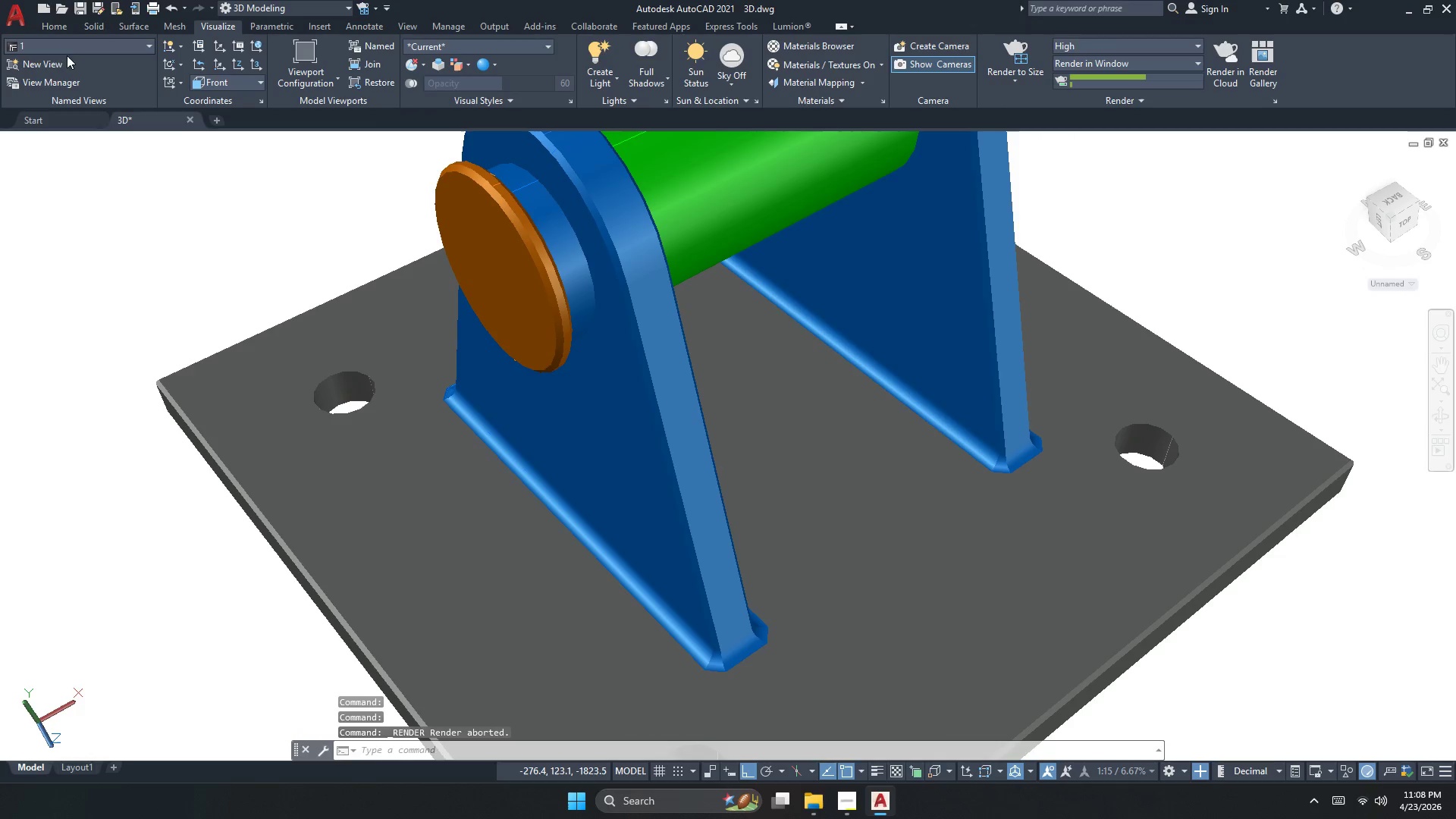 
mouse_move([78, 71])
 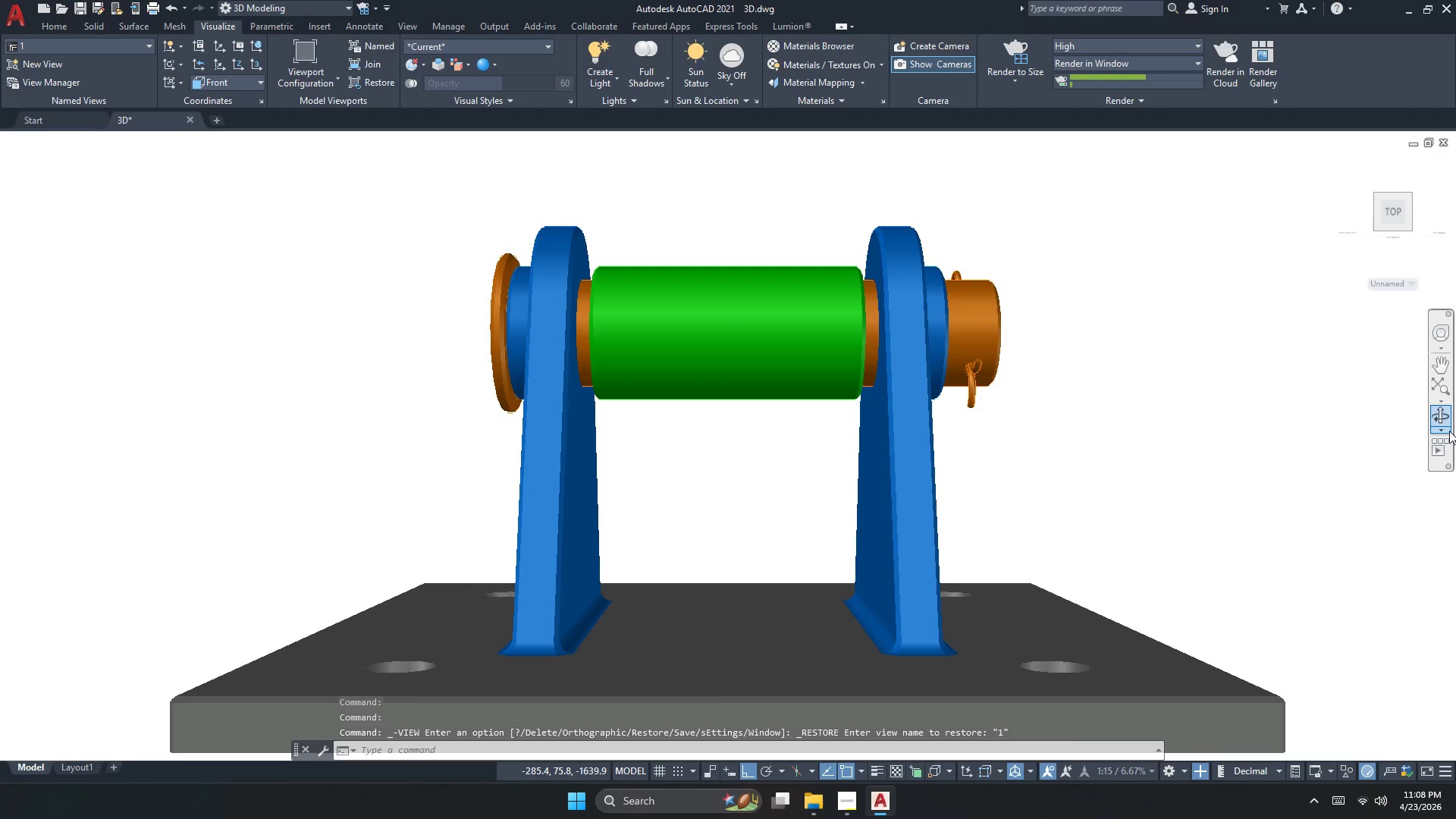 
left_click_drag(start_coordinate=[1435, 418], to_coordinate=[1417, 423])
 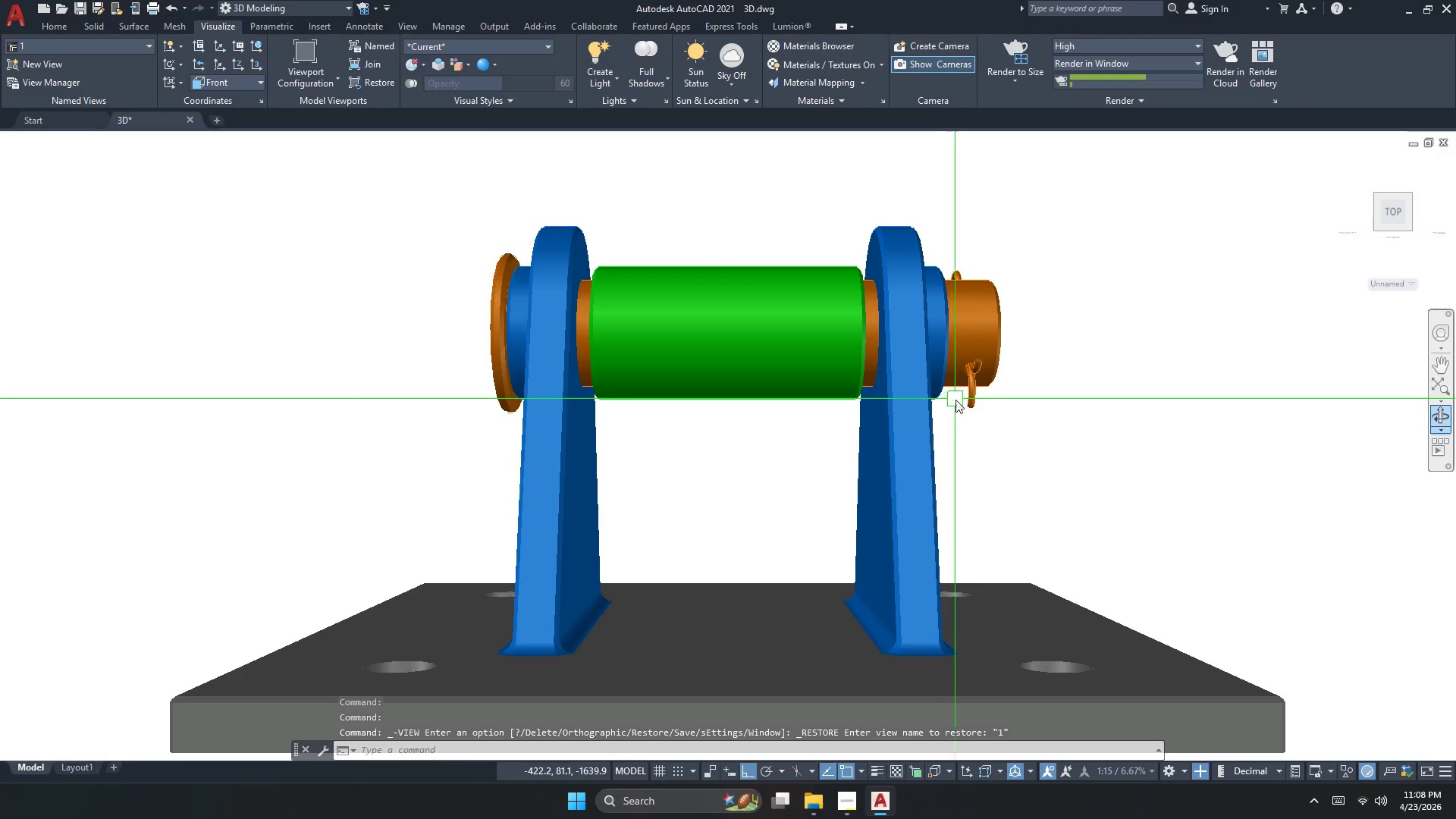 
left_click_drag(start_coordinate=[956, 400], to_coordinate=[965, 426])
 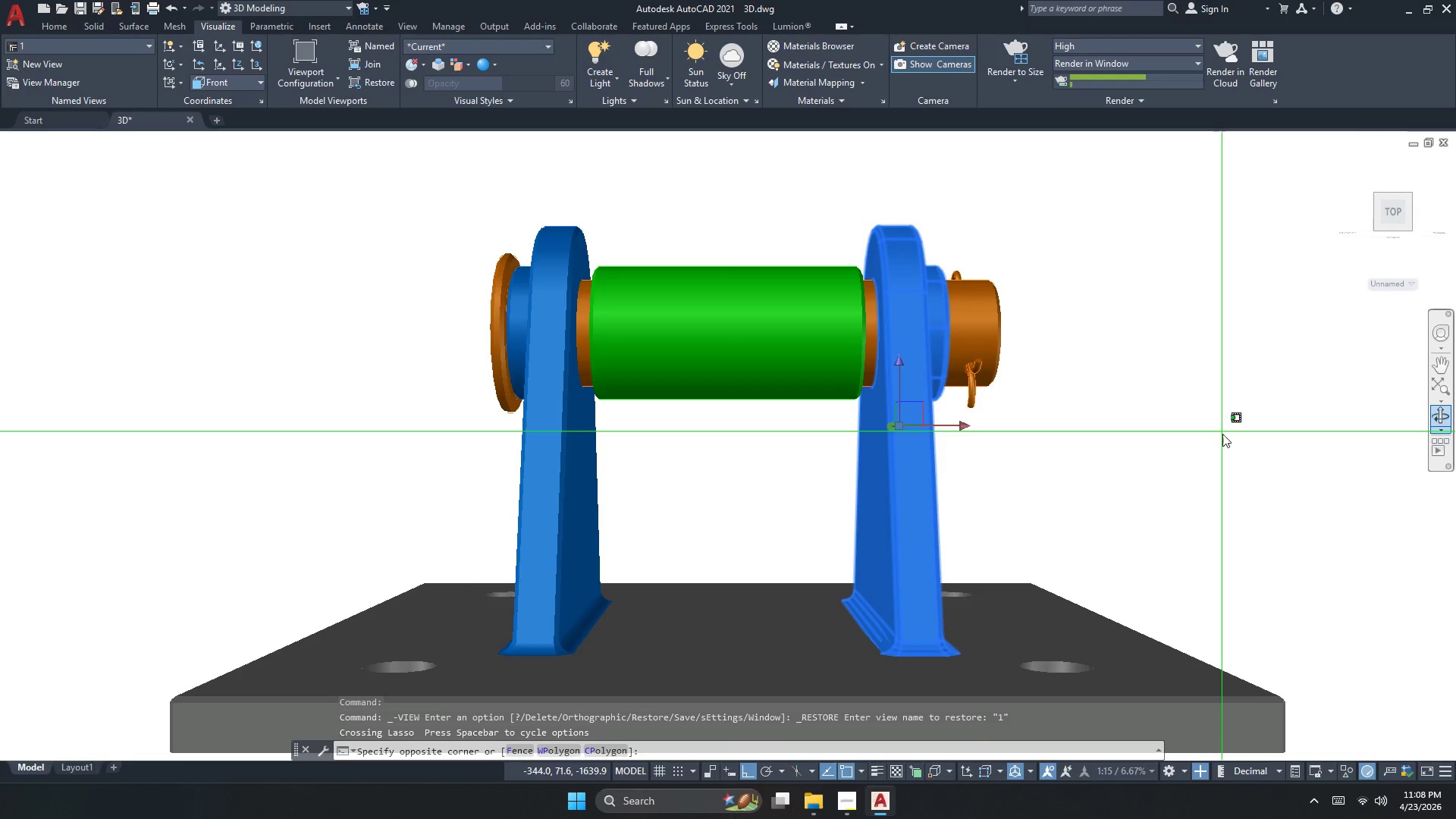 
double_click([1156, 437])
 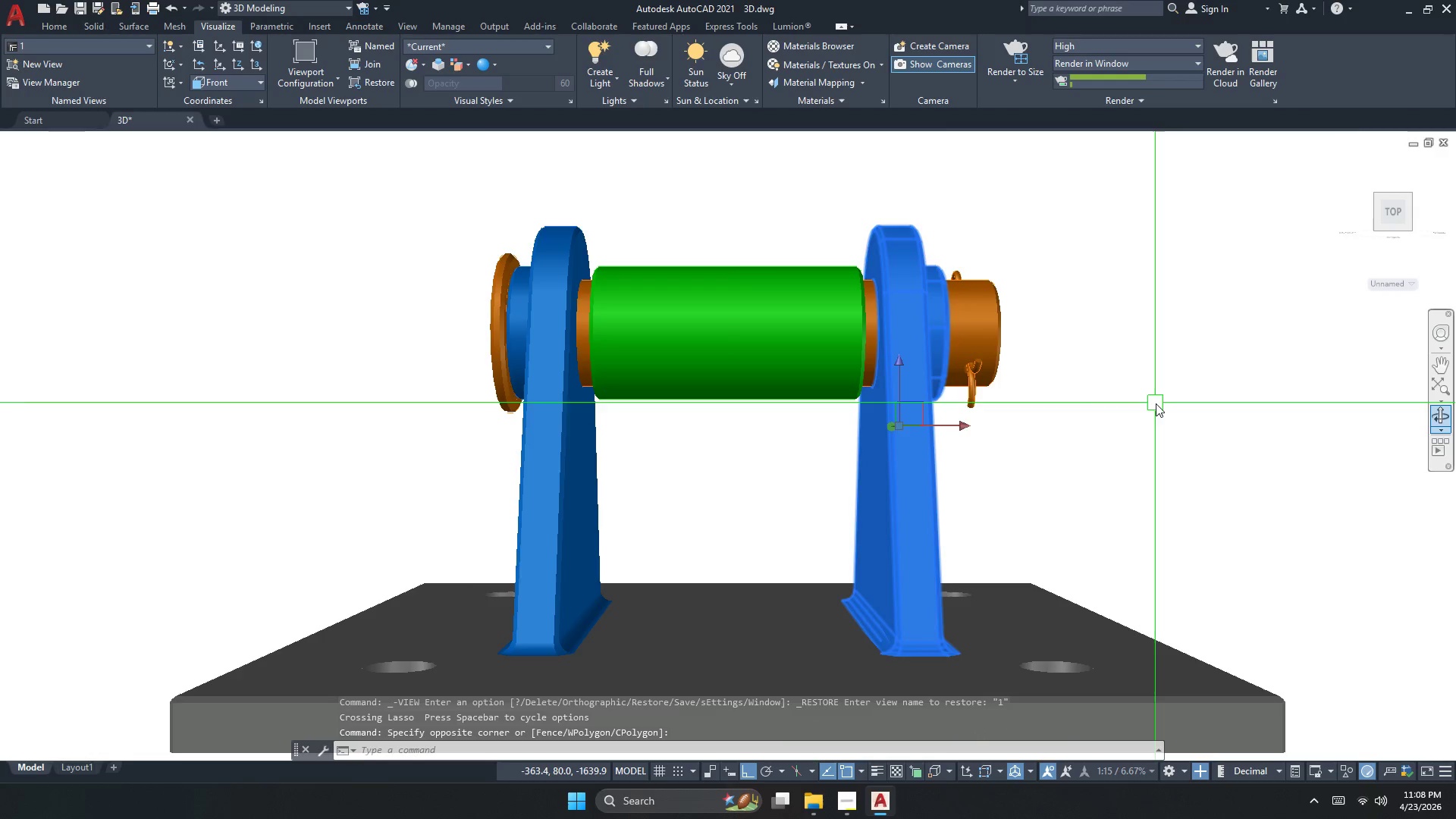 
key(Escape)
 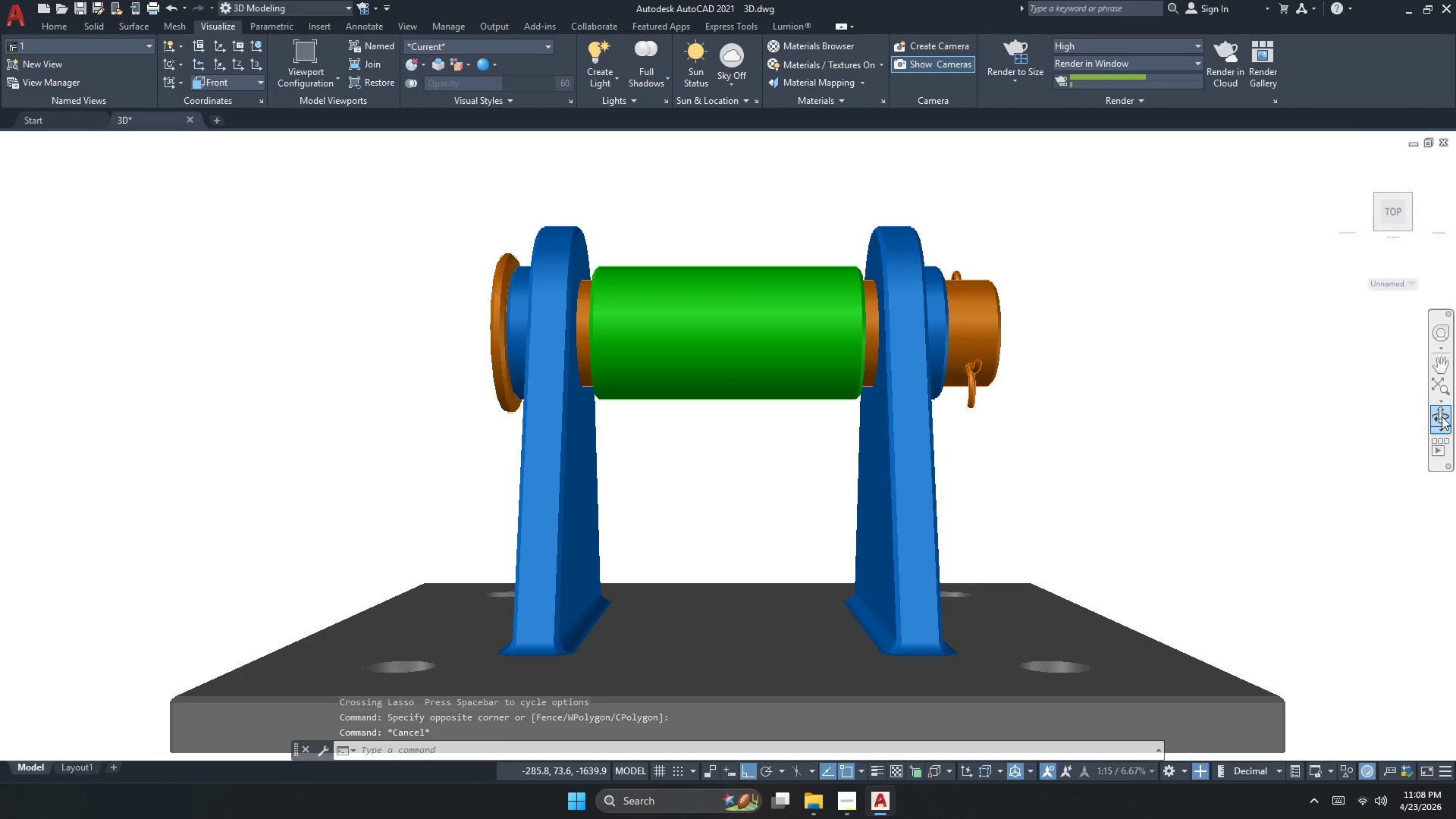 
left_click_drag(start_coordinate=[1208, 456], to_coordinate=[1163, 480])
 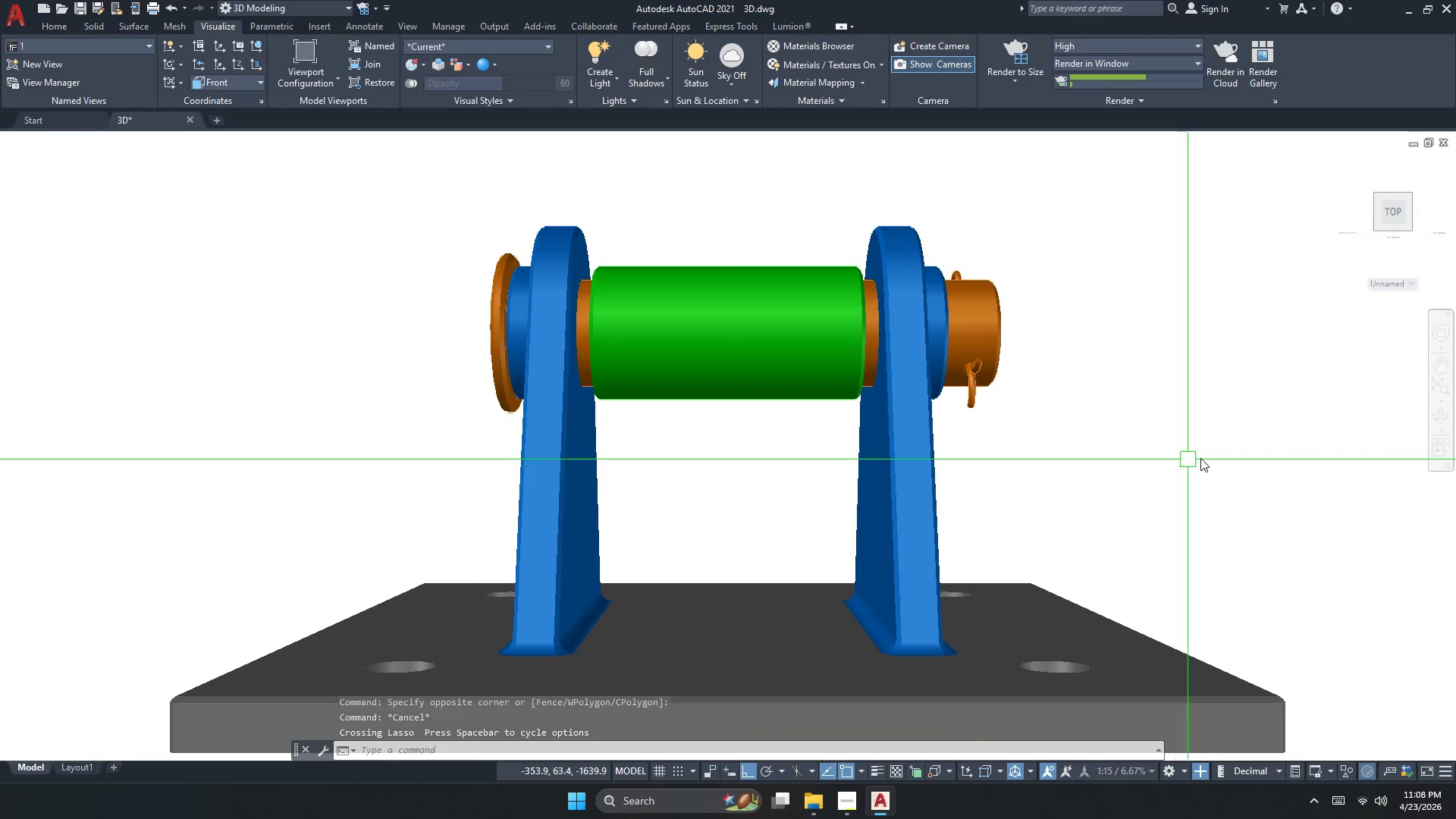 
left_click([1207, 452])
 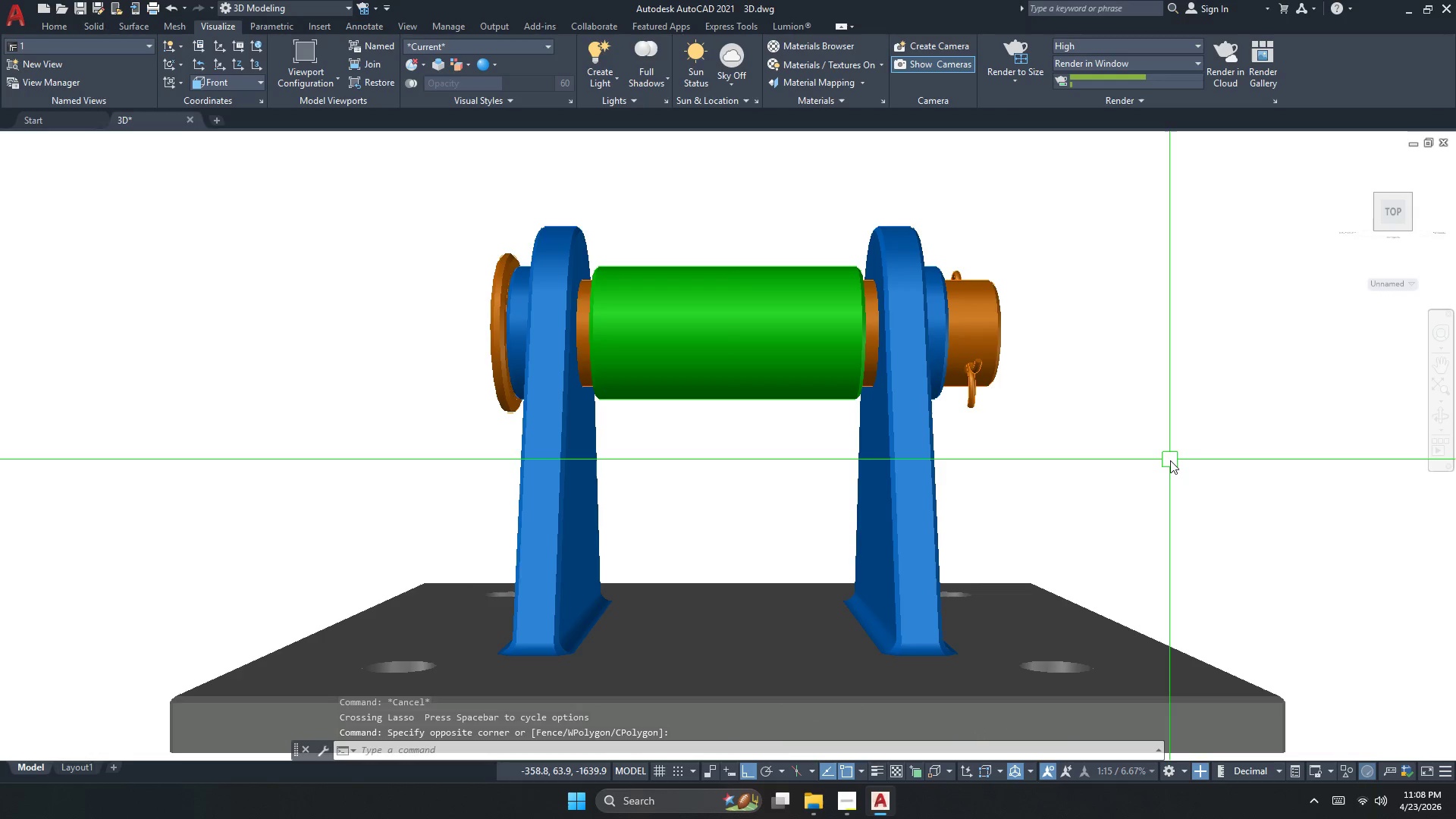 
key(Escape)
 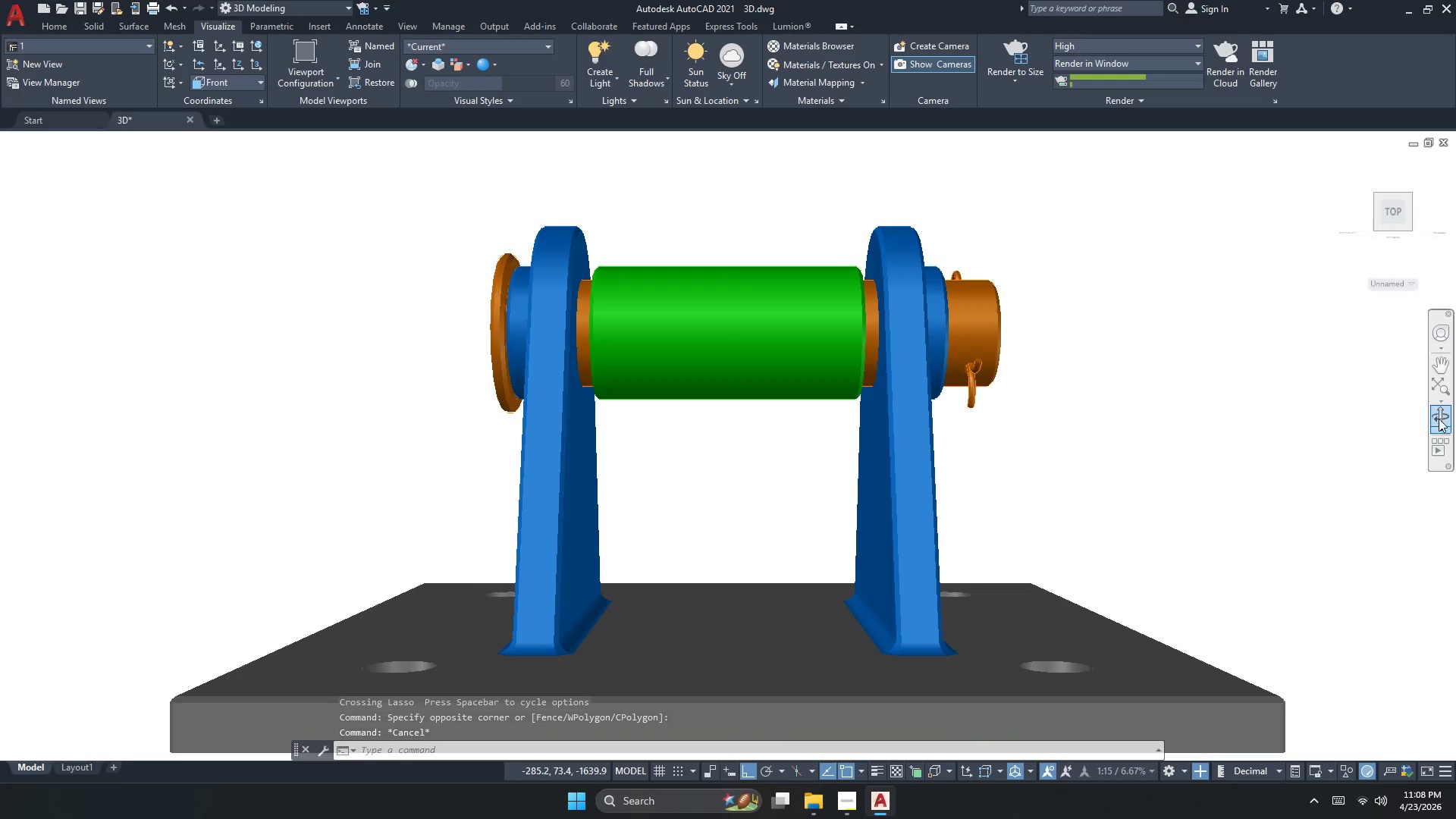 
left_click([1439, 416])
 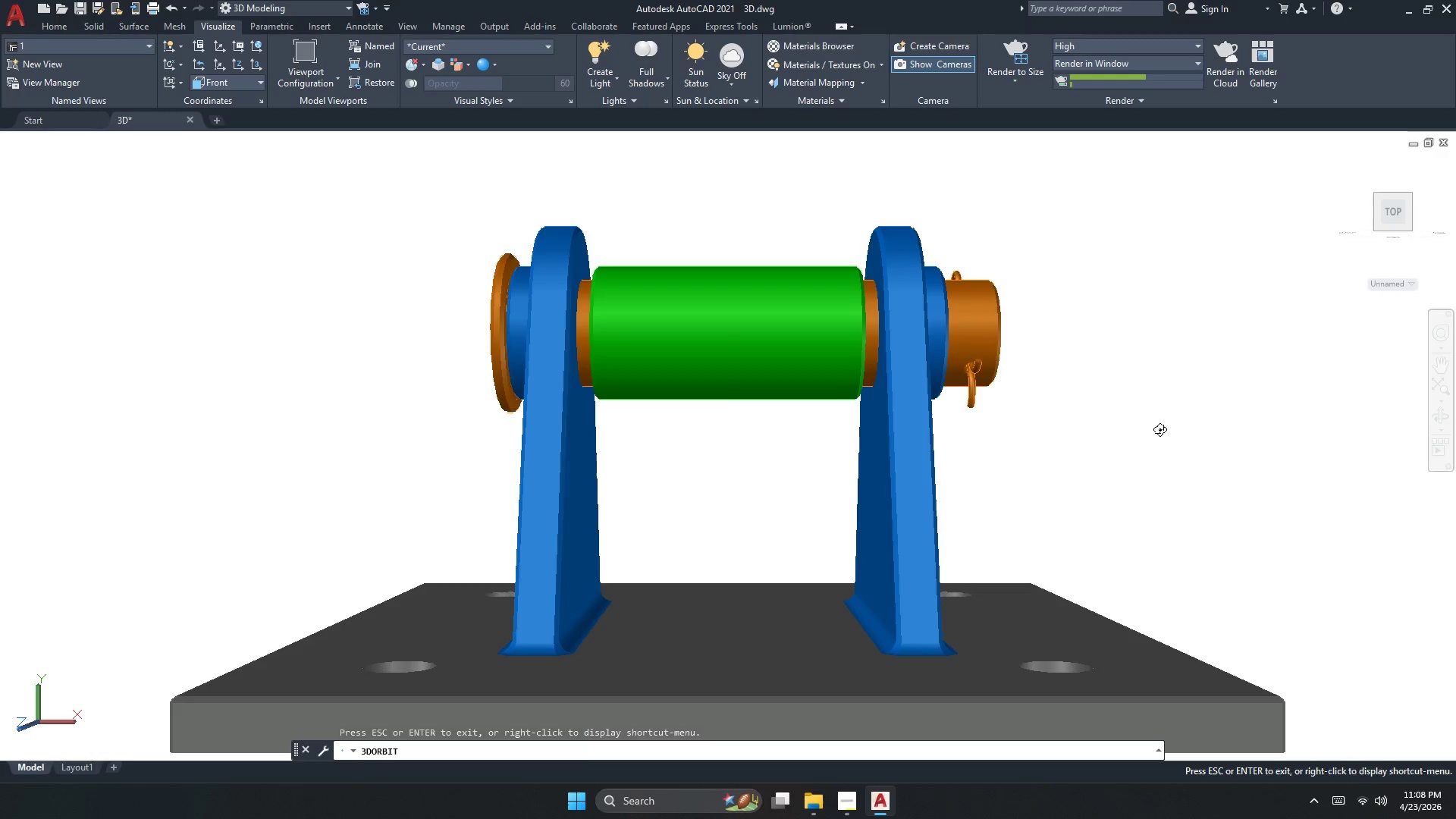 
left_click_drag(start_coordinate=[1122, 431], to_coordinate=[1002, 547])
 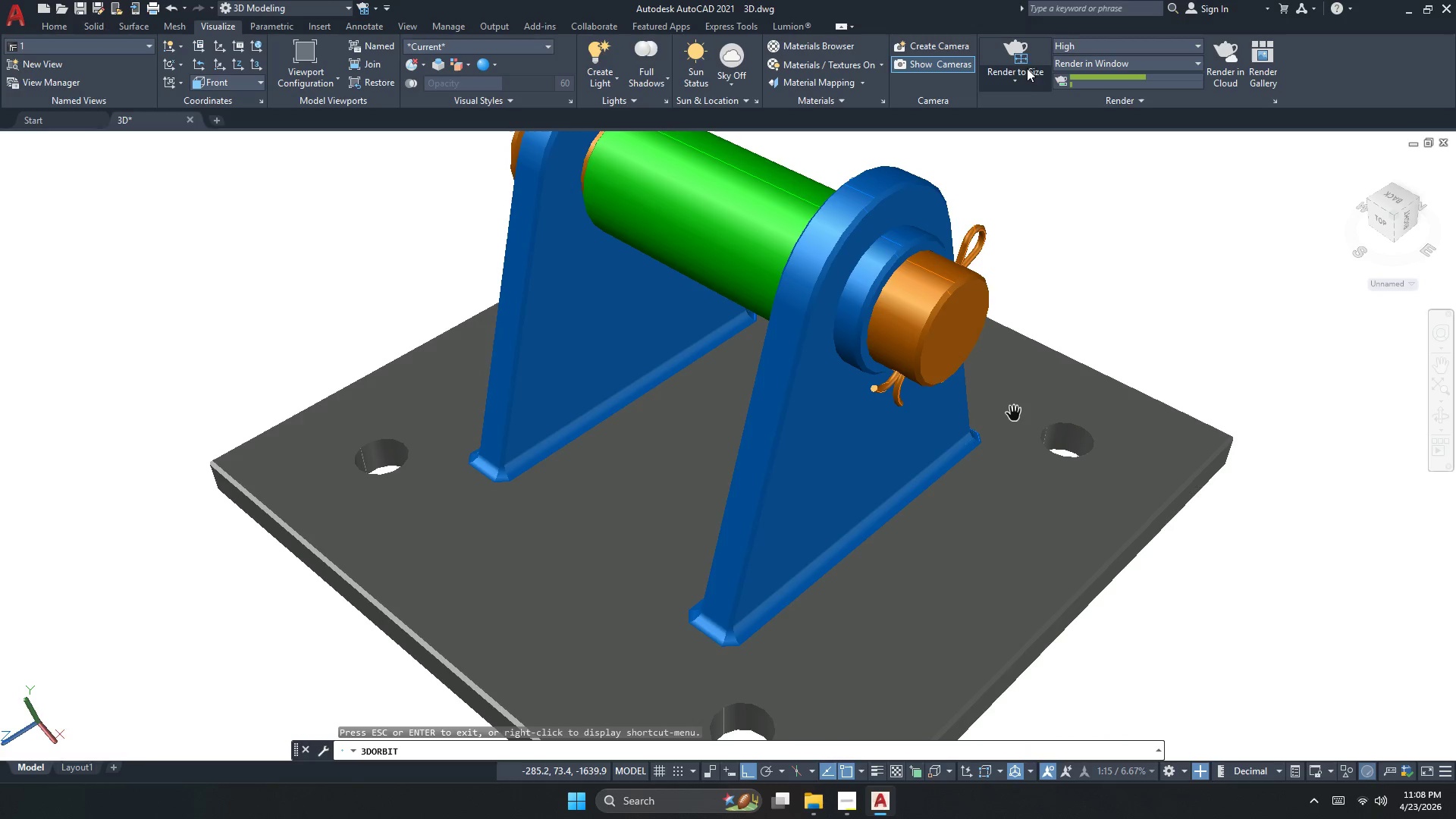 
double_click([1013, 42])
 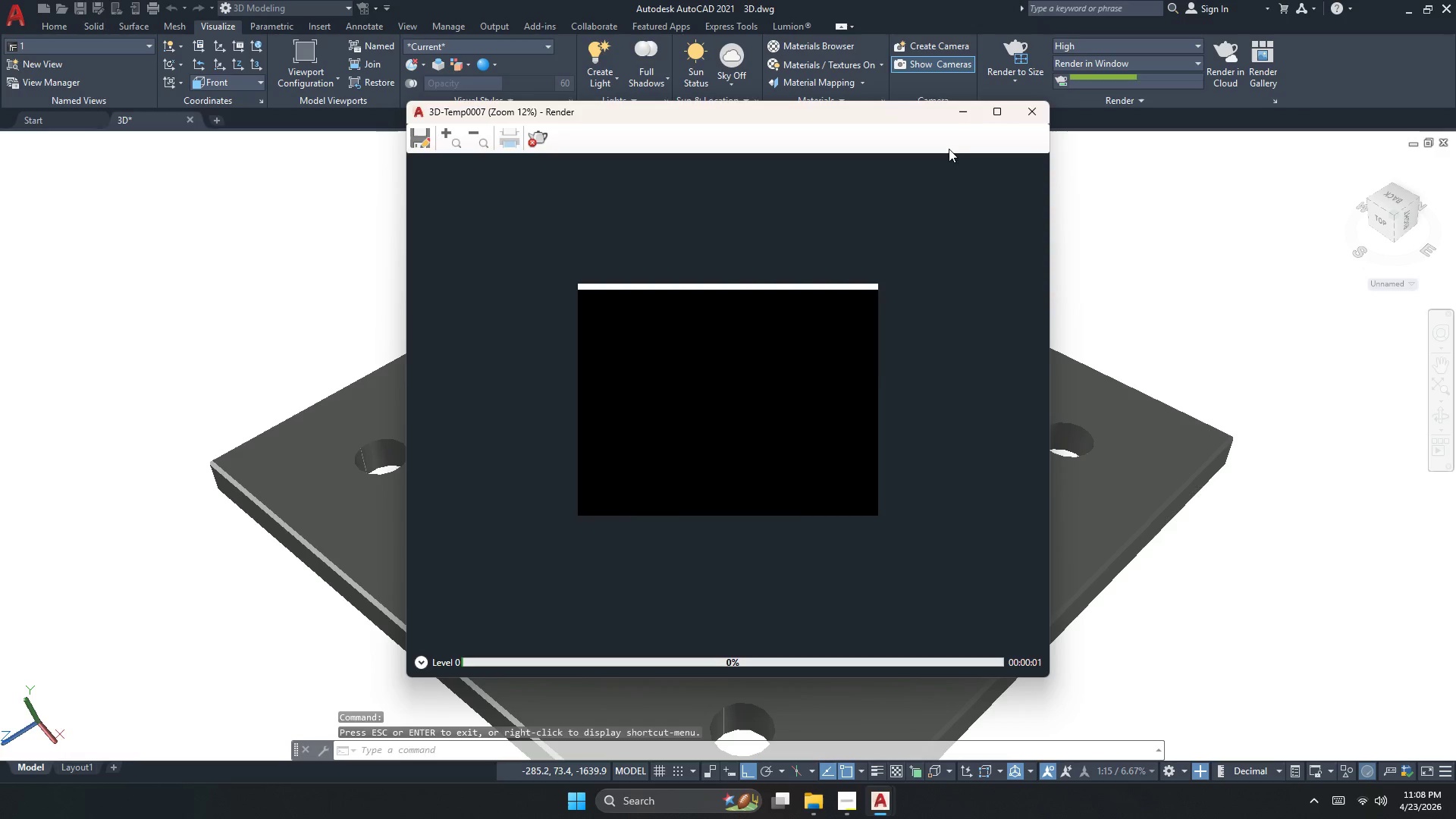 
scroll: coordinate [777, 378], scroll_direction: up, amount: 2.0
 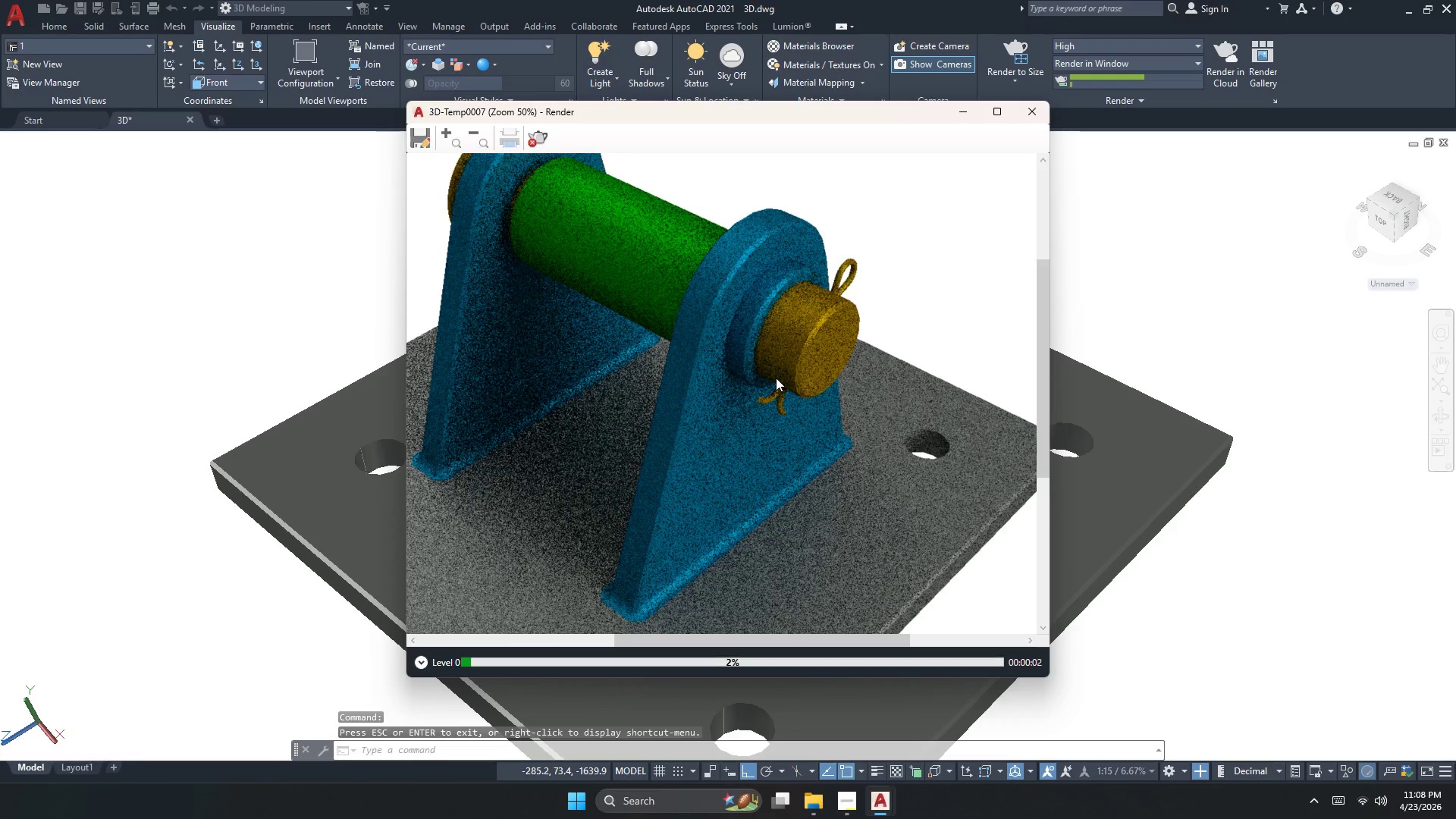 
scroll: coordinate [805, 428], scroll_direction: down, amount: 2.0
 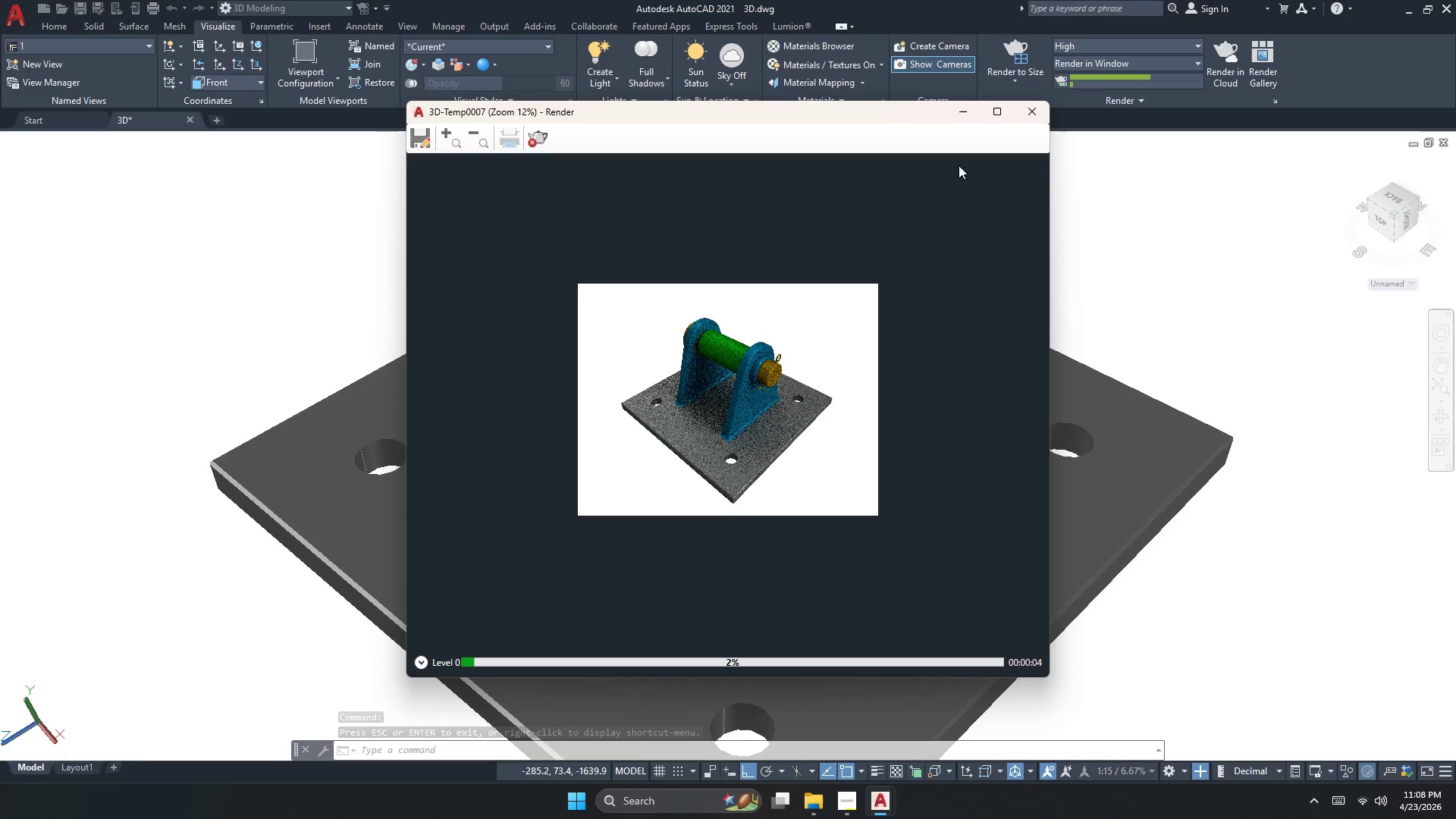 
left_click([1028, 115])
 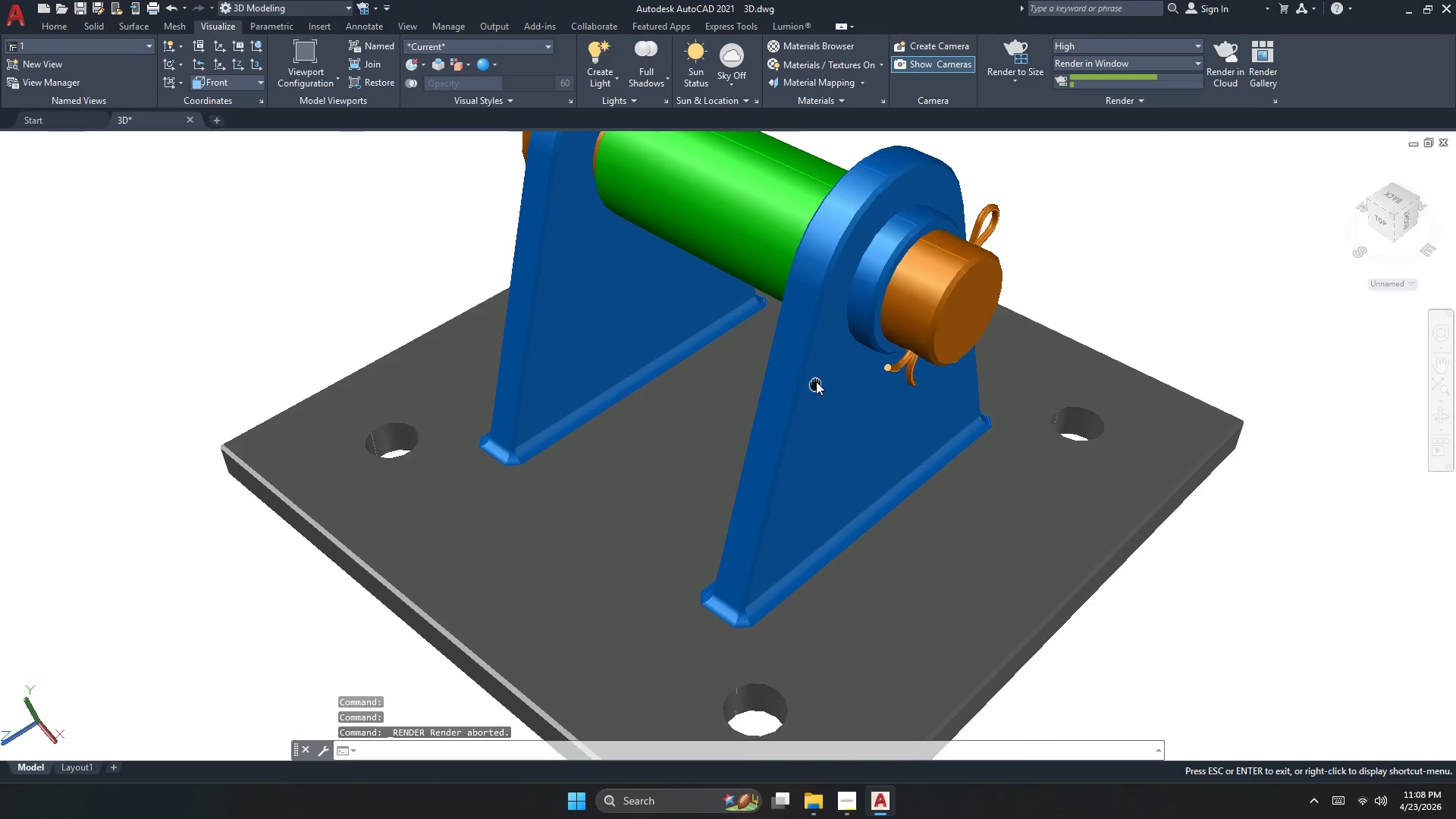 
left_click([1012, 42])
 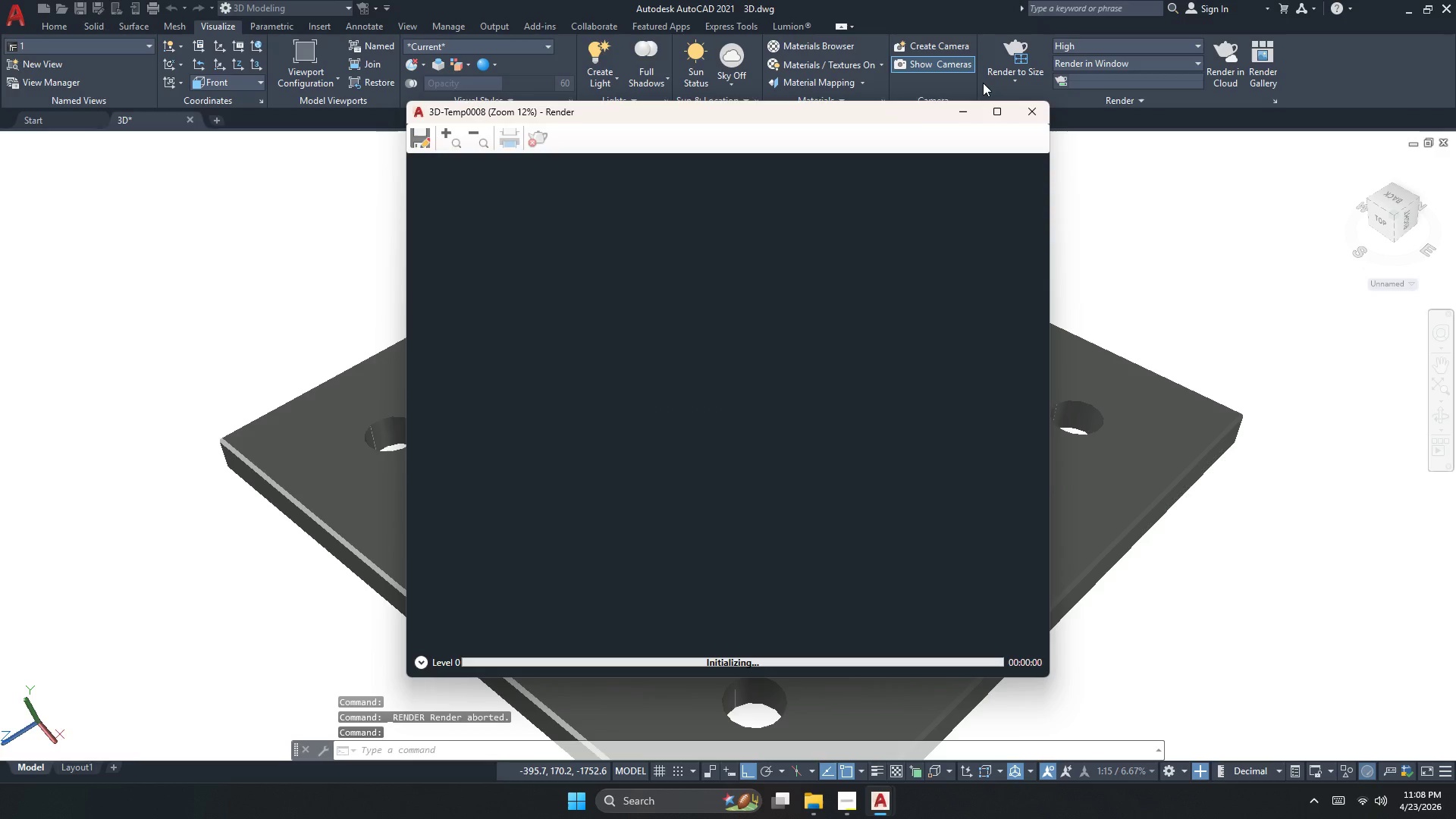 
mouse_move([870, 228])
 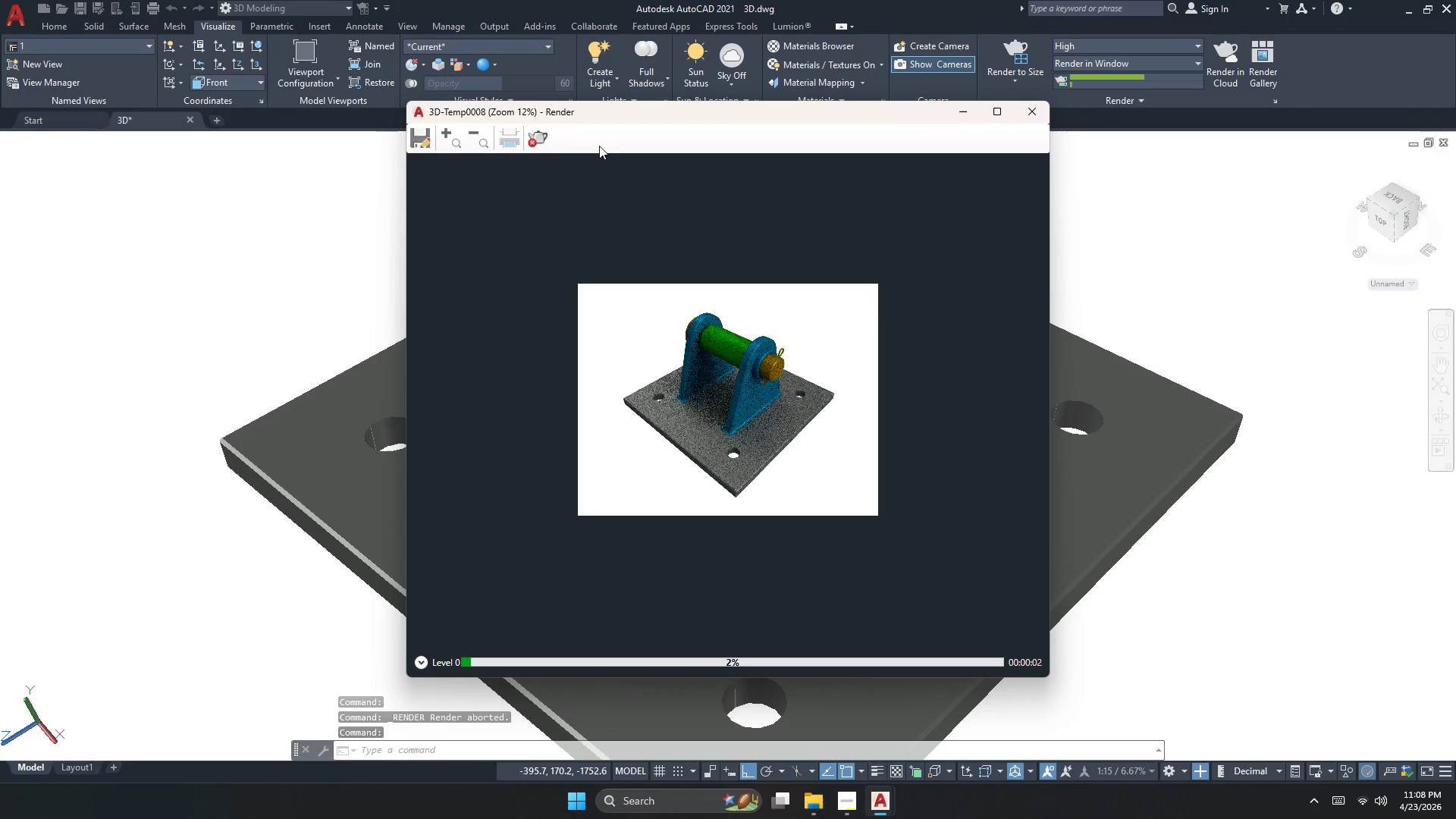 
left_click([541, 143])
 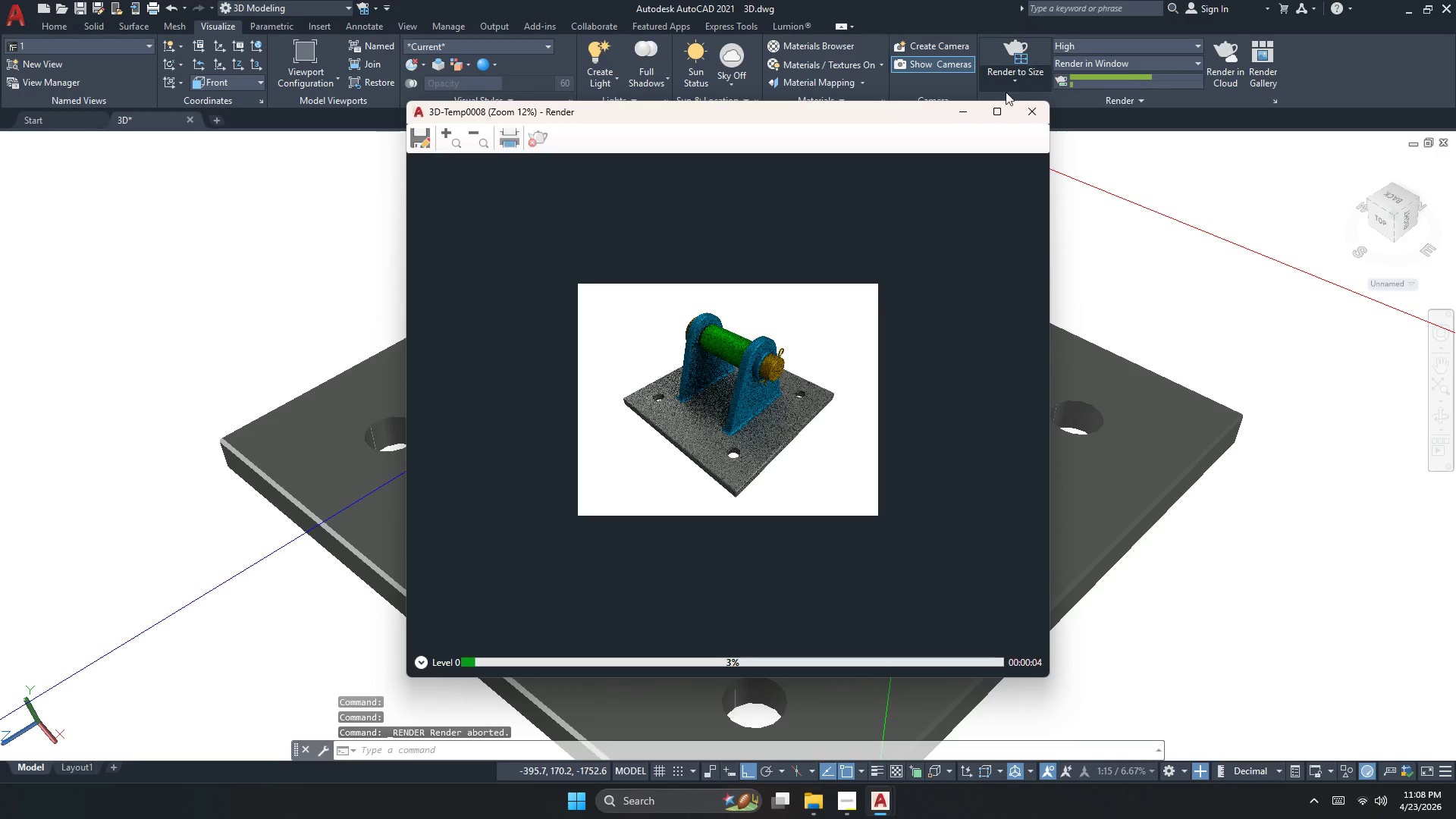 
left_click([1032, 118])
 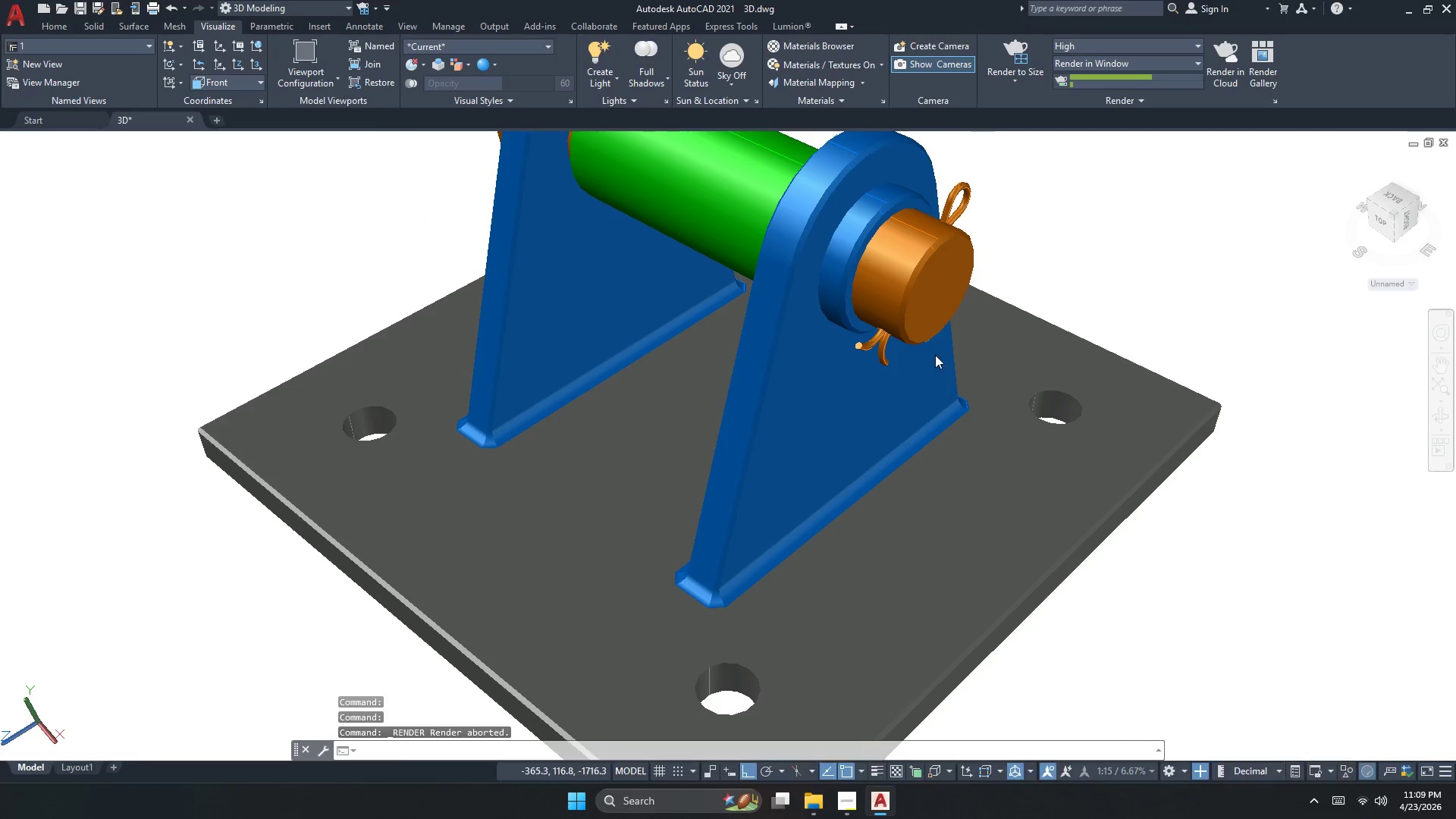 
left_click([1040, 62])
 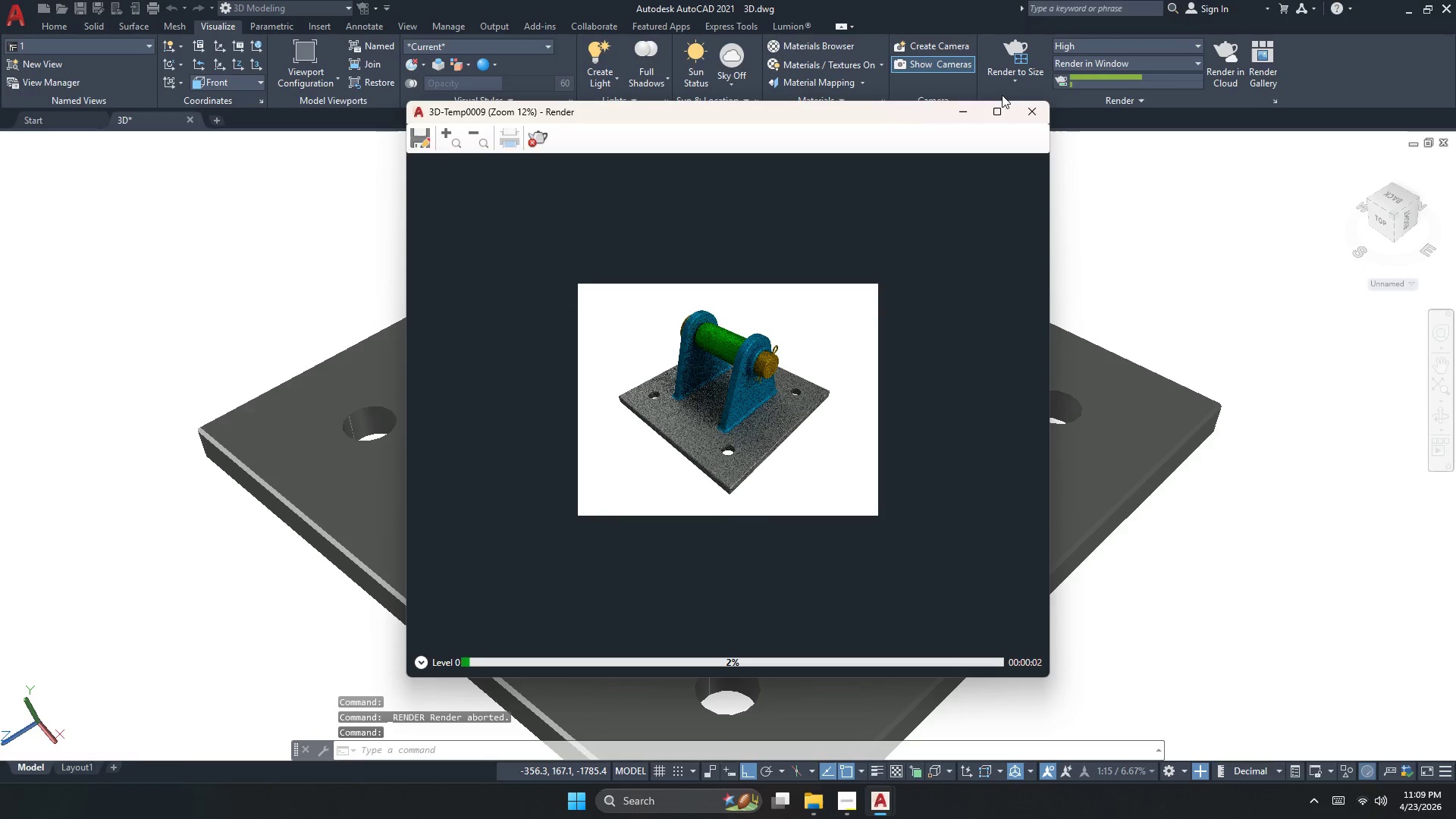 
scroll: coordinate [727, 366], scroll_direction: up, amount: 2.0
 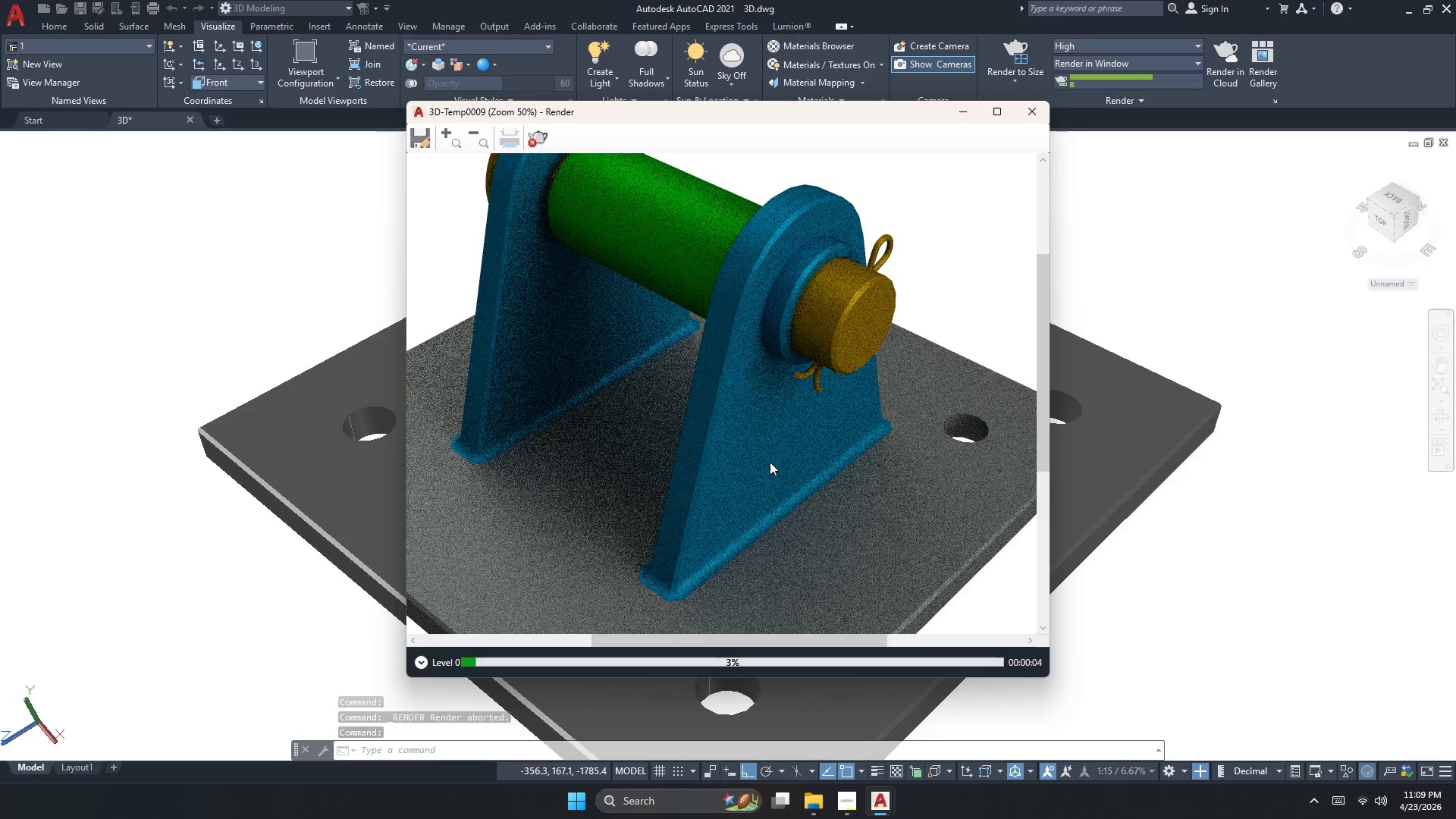 
scroll: coordinate [770, 463], scroll_direction: down, amount: 1.0
 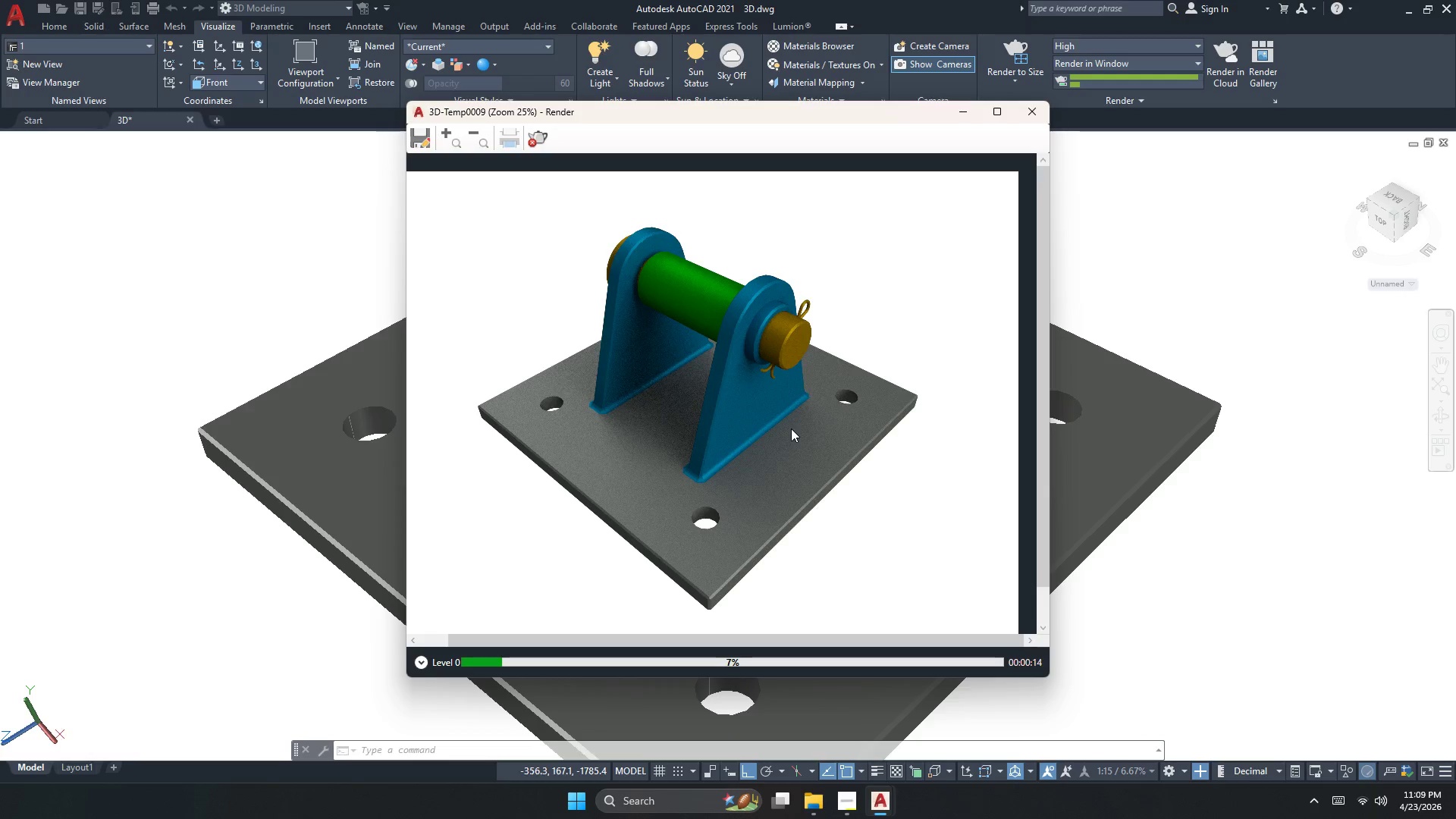 
wait(13.98)
 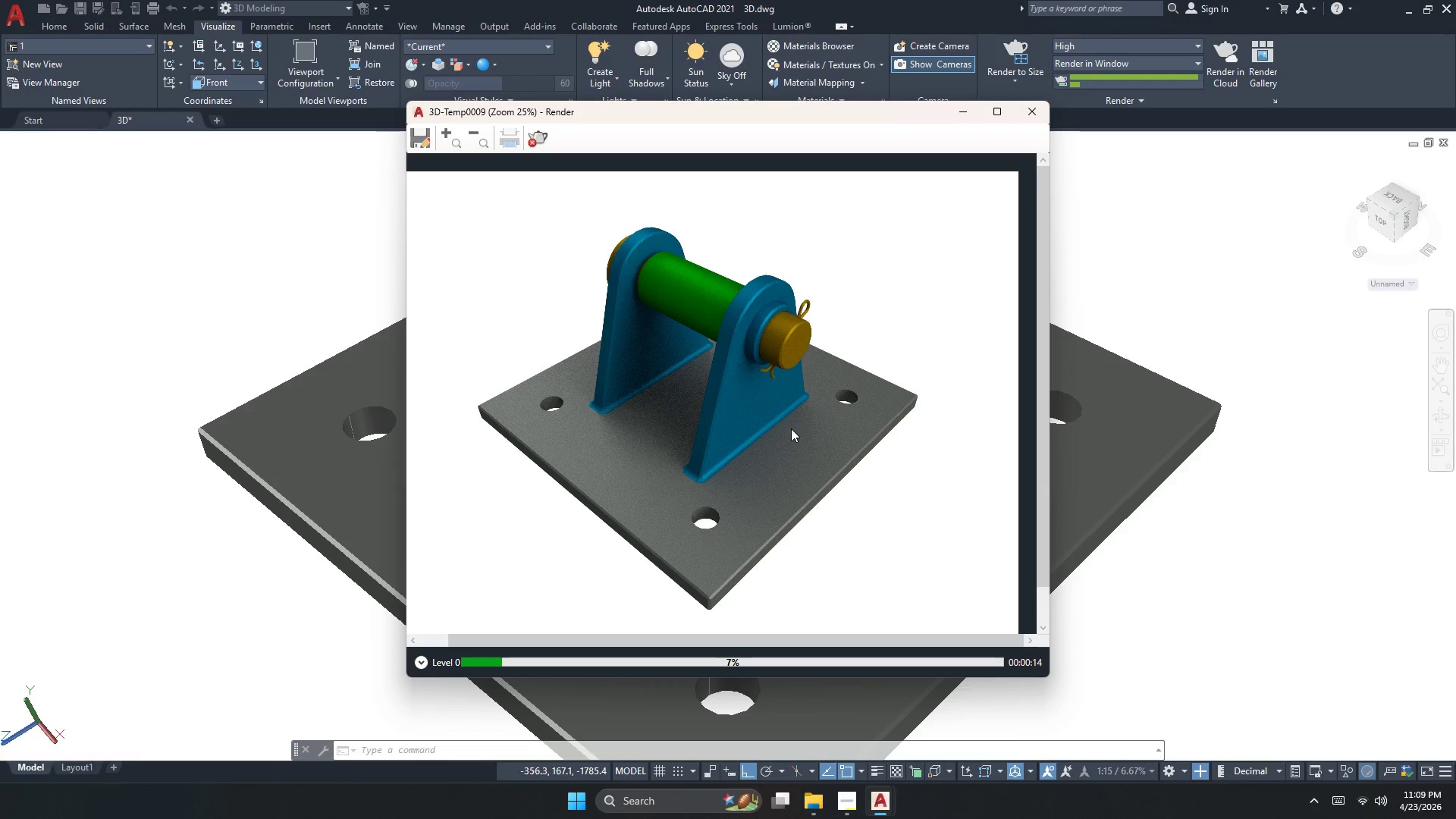 
scroll: coordinate [794, 407], scroll_direction: down, amount: 1.0
 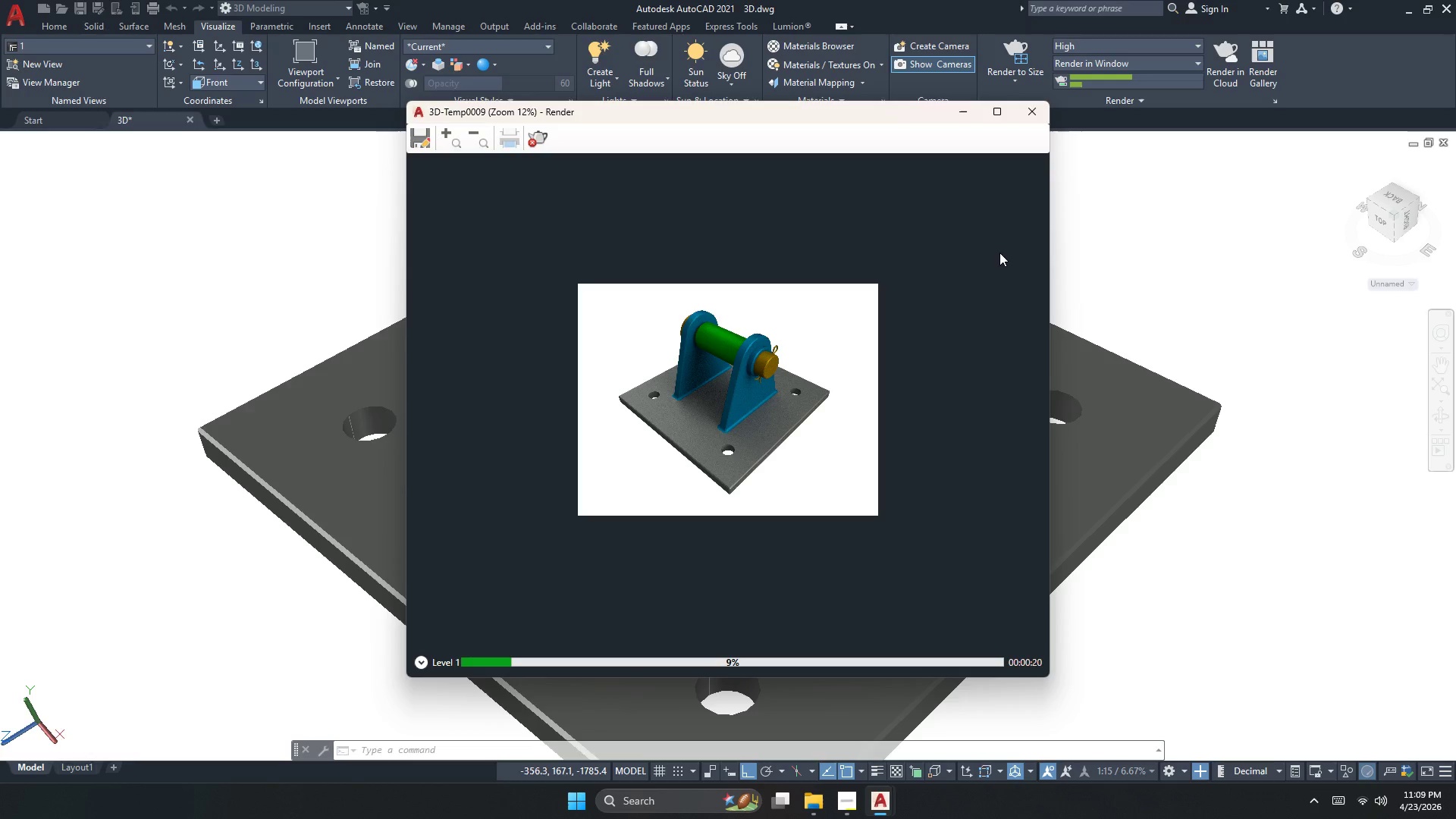 
left_click([536, 143])
 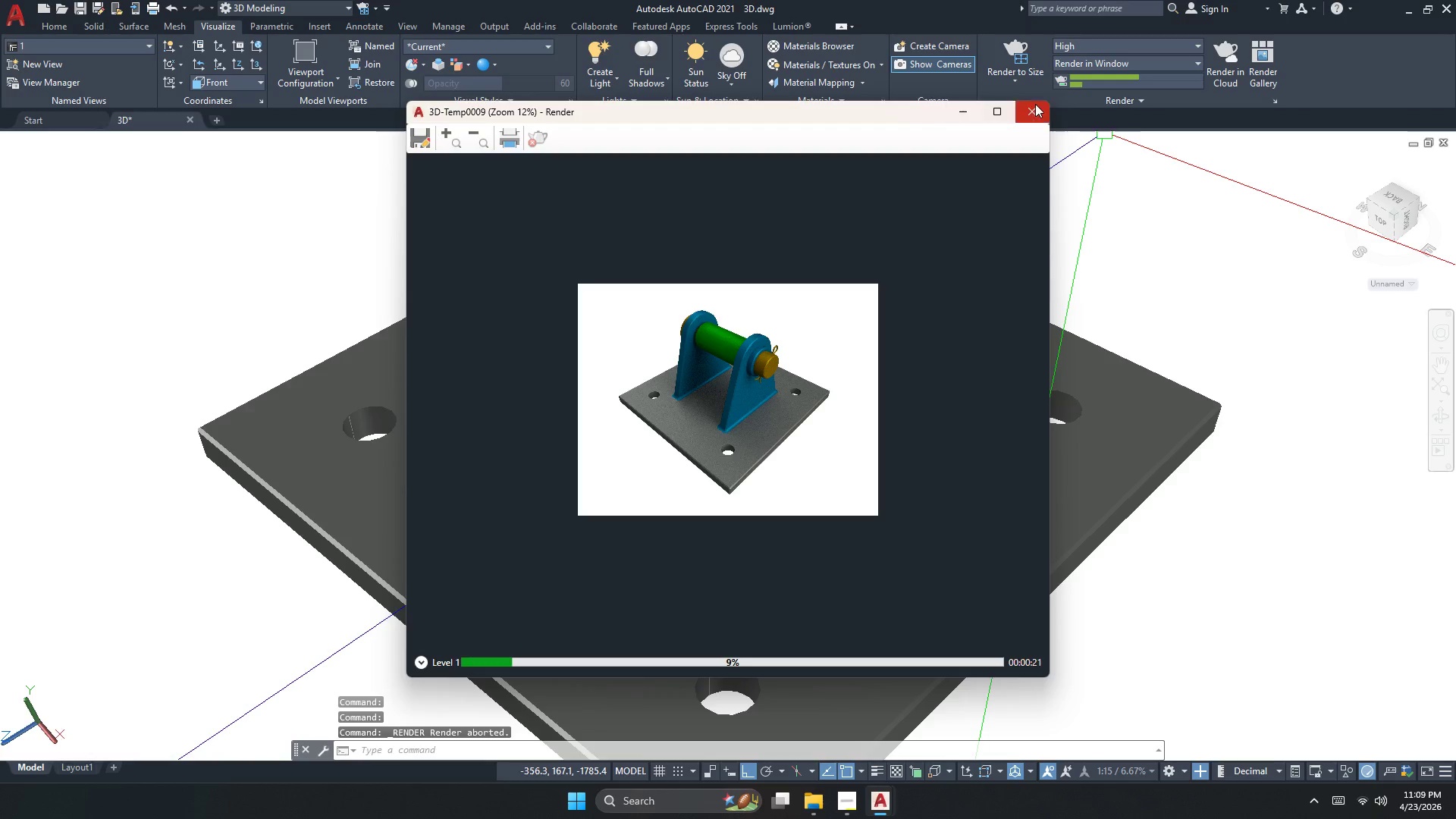 
left_click([1035, 104])
 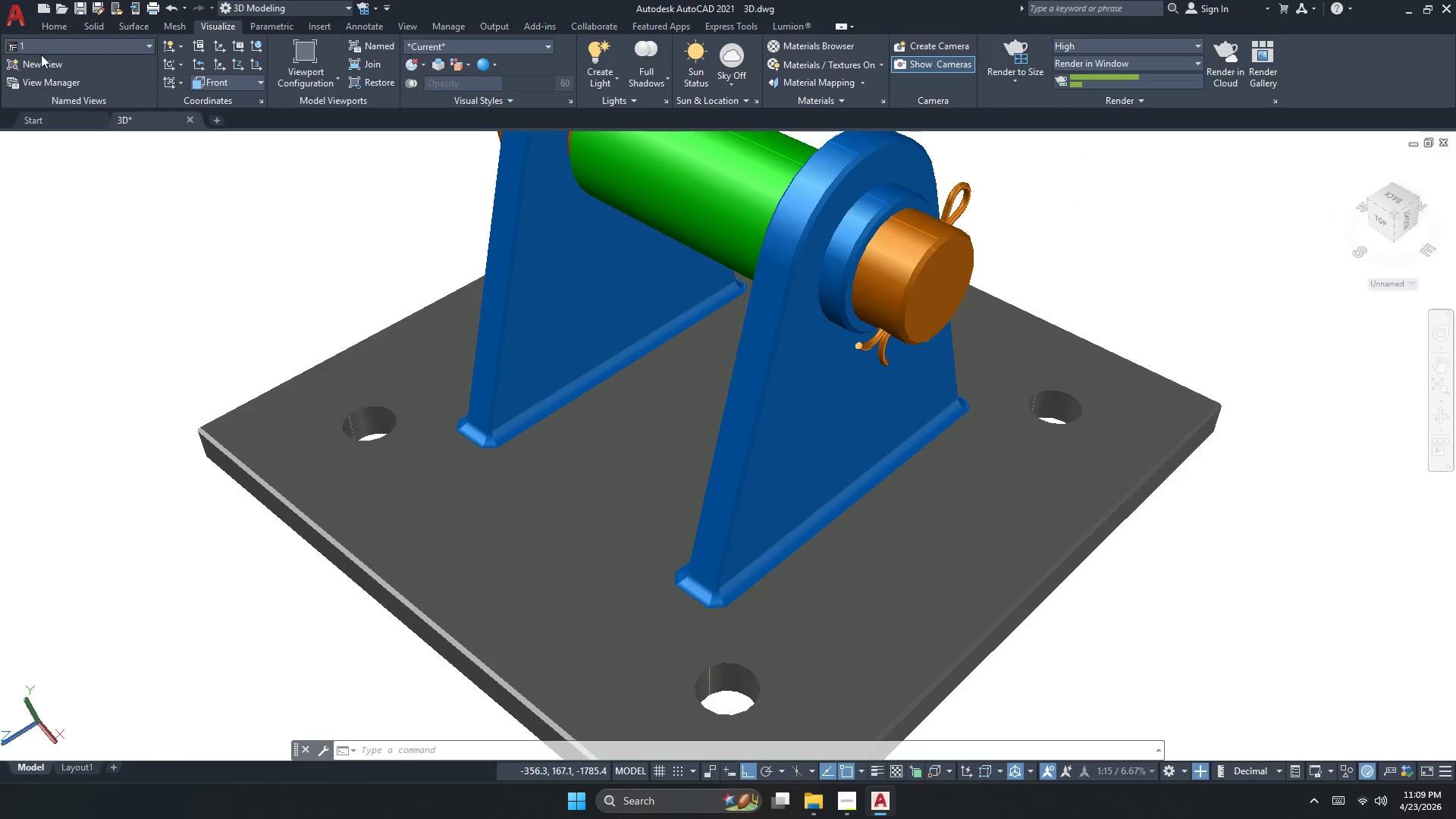 
left_click([32, 64])
 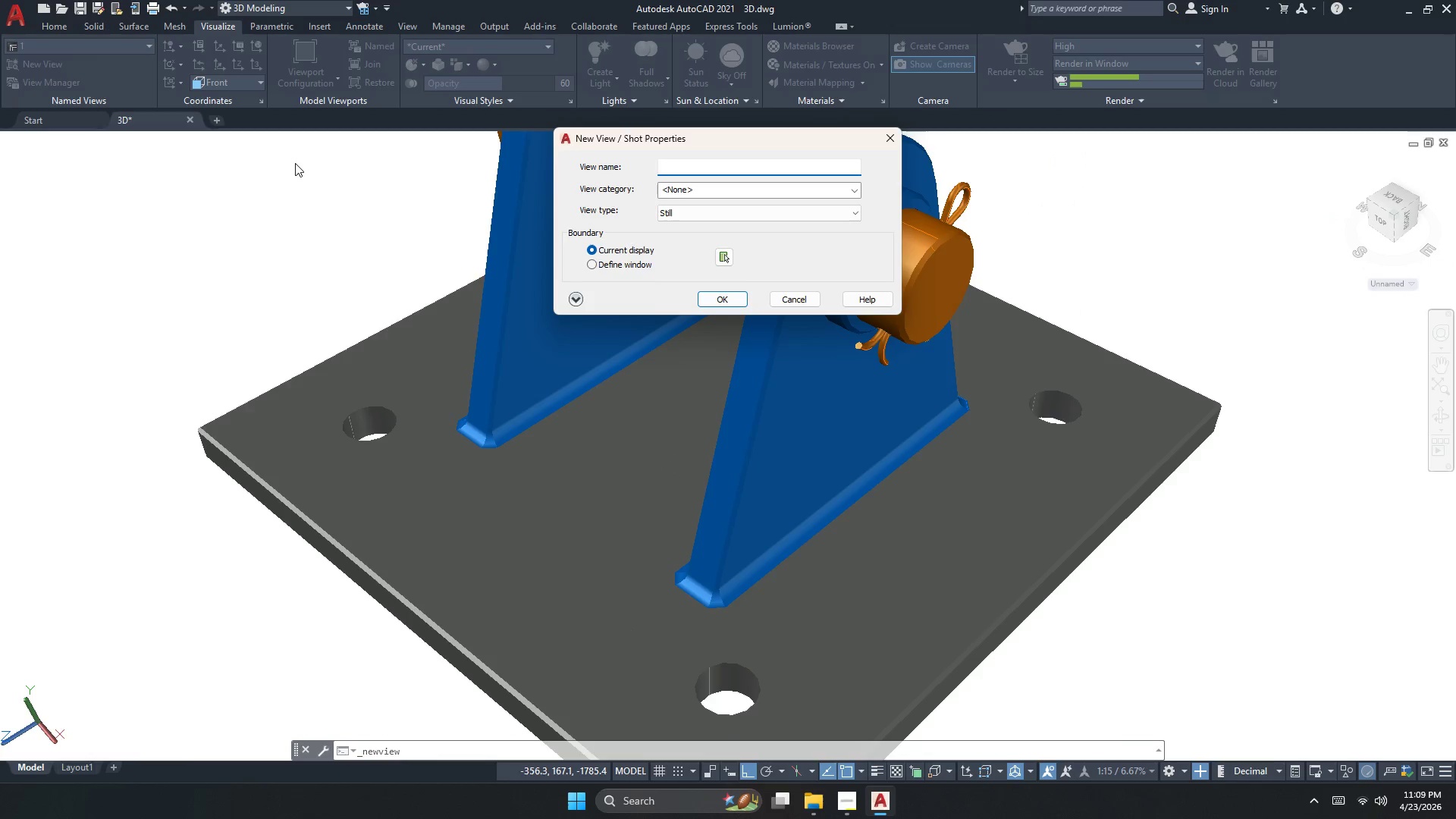 
key(Numpad2)
 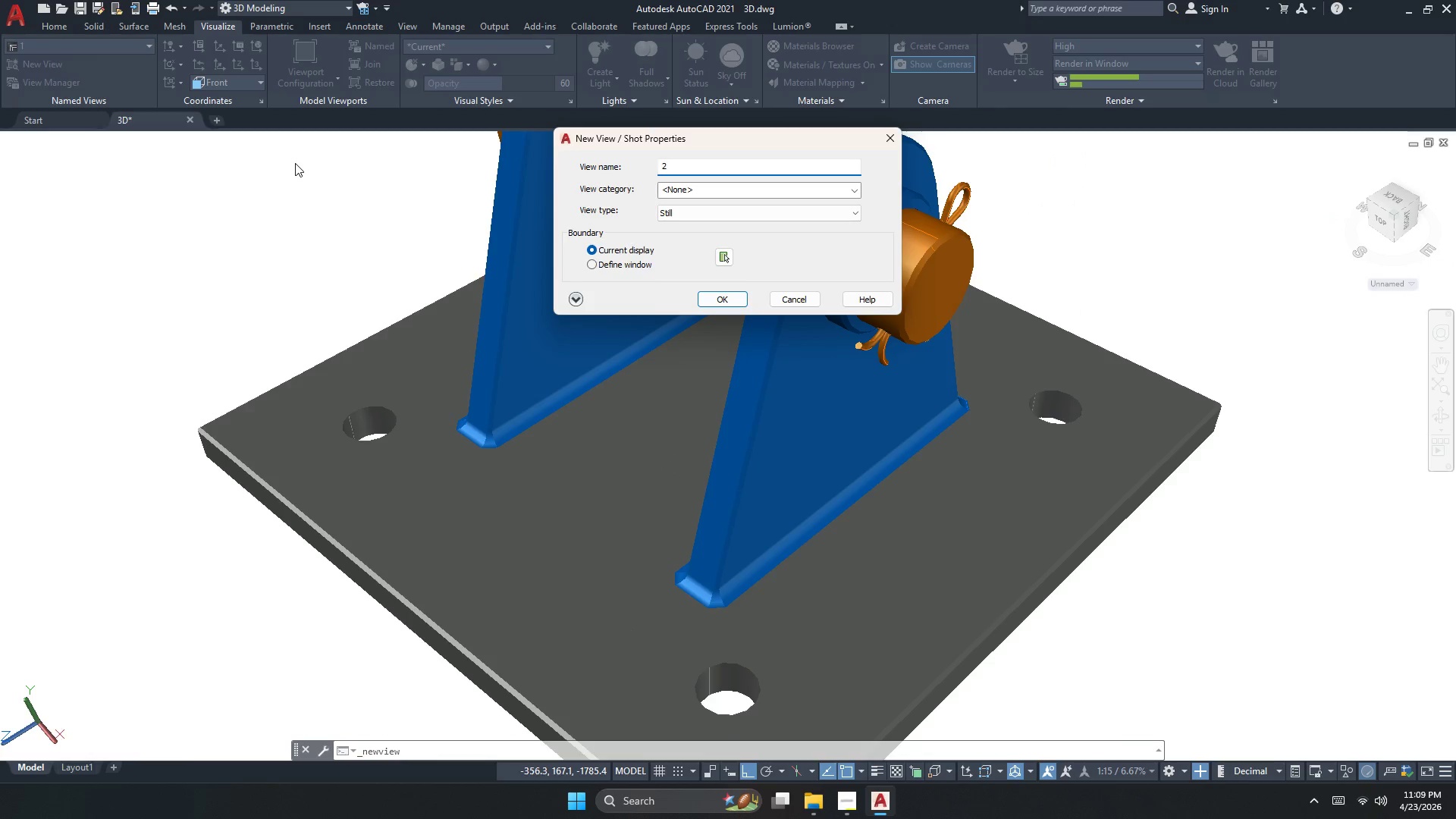 
key(NumpadEnter)
 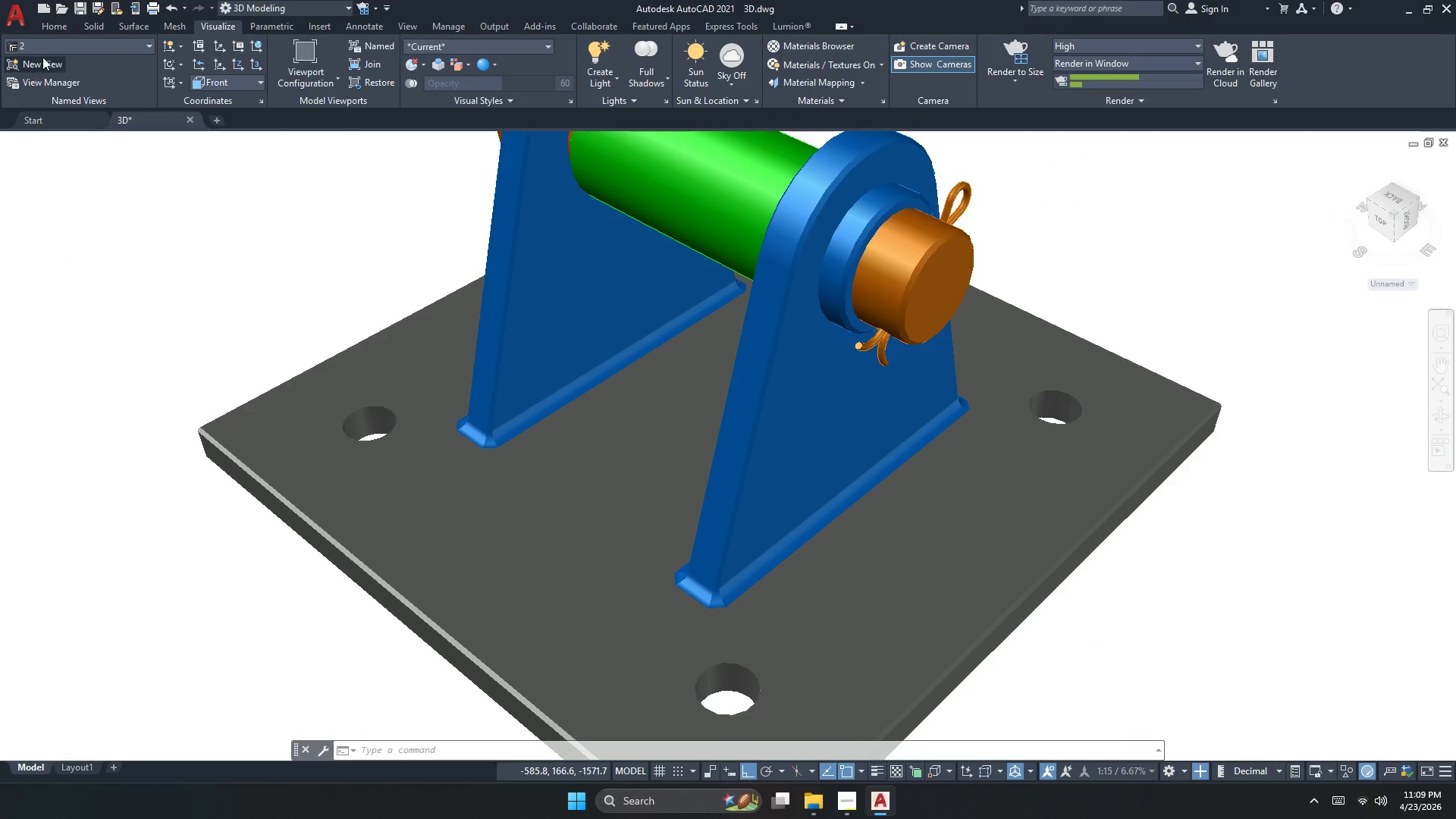 
left_click([49, 48])
 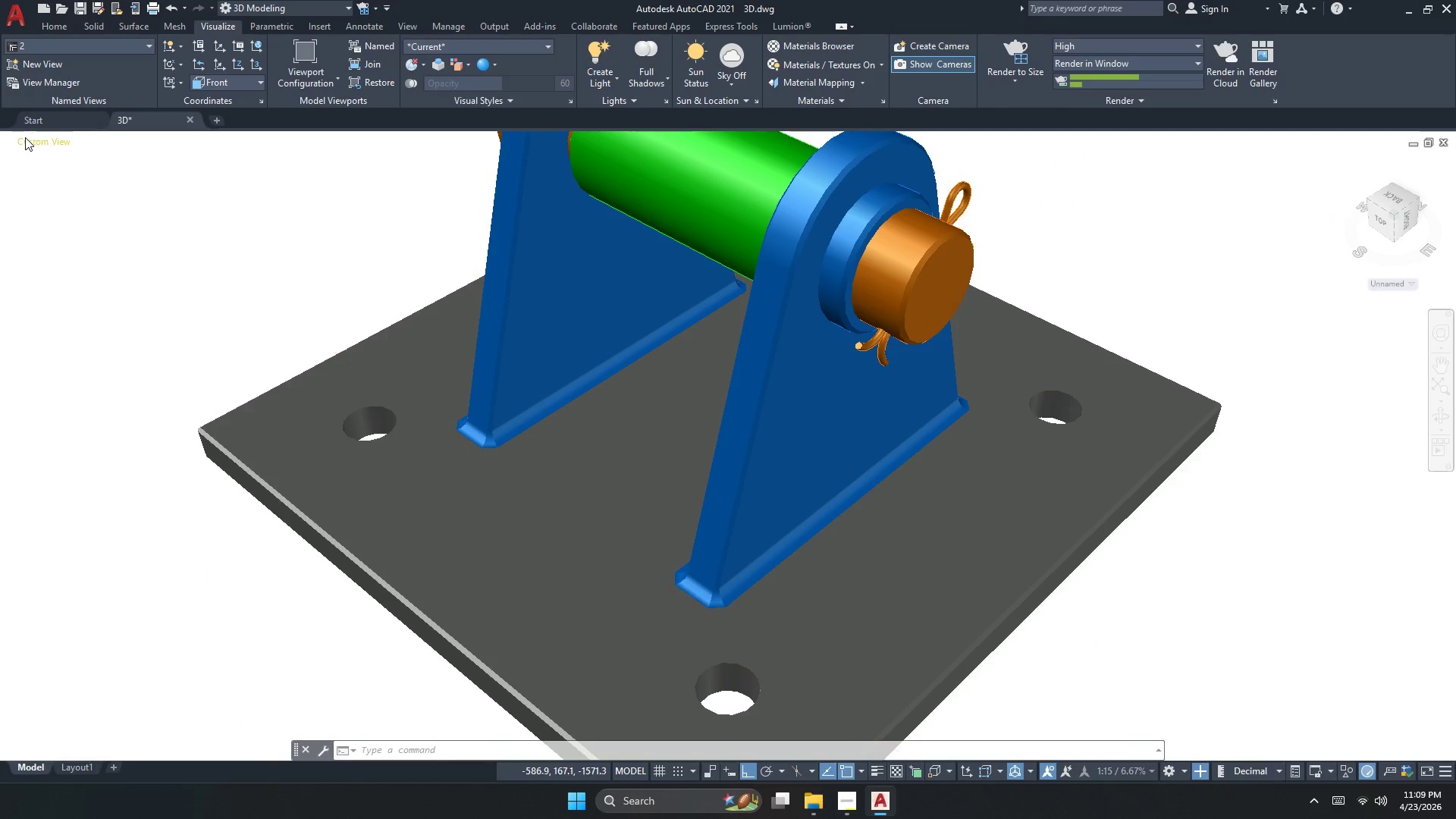 
left_click([26, 144])
 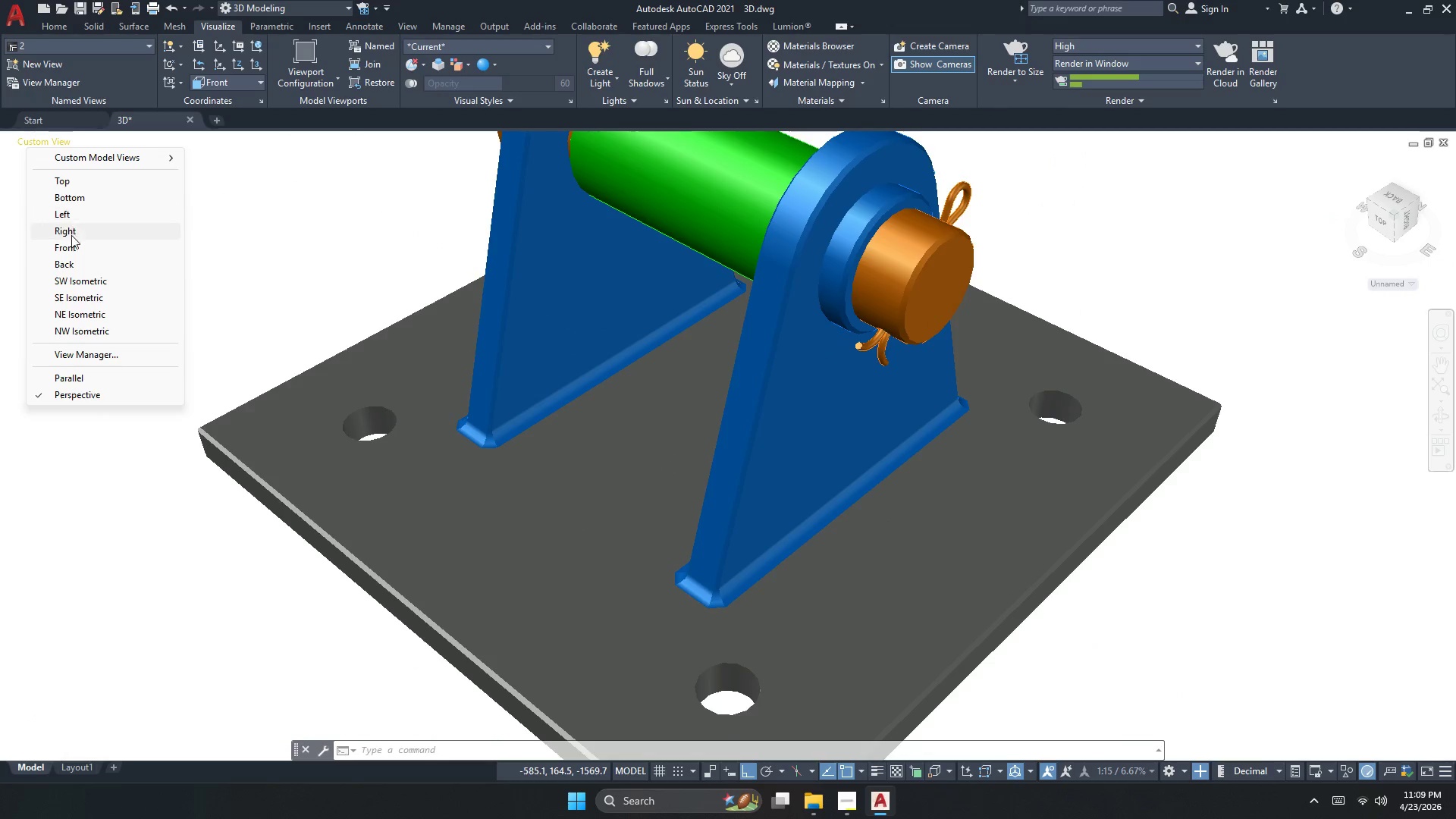 
left_click([74, 231])
 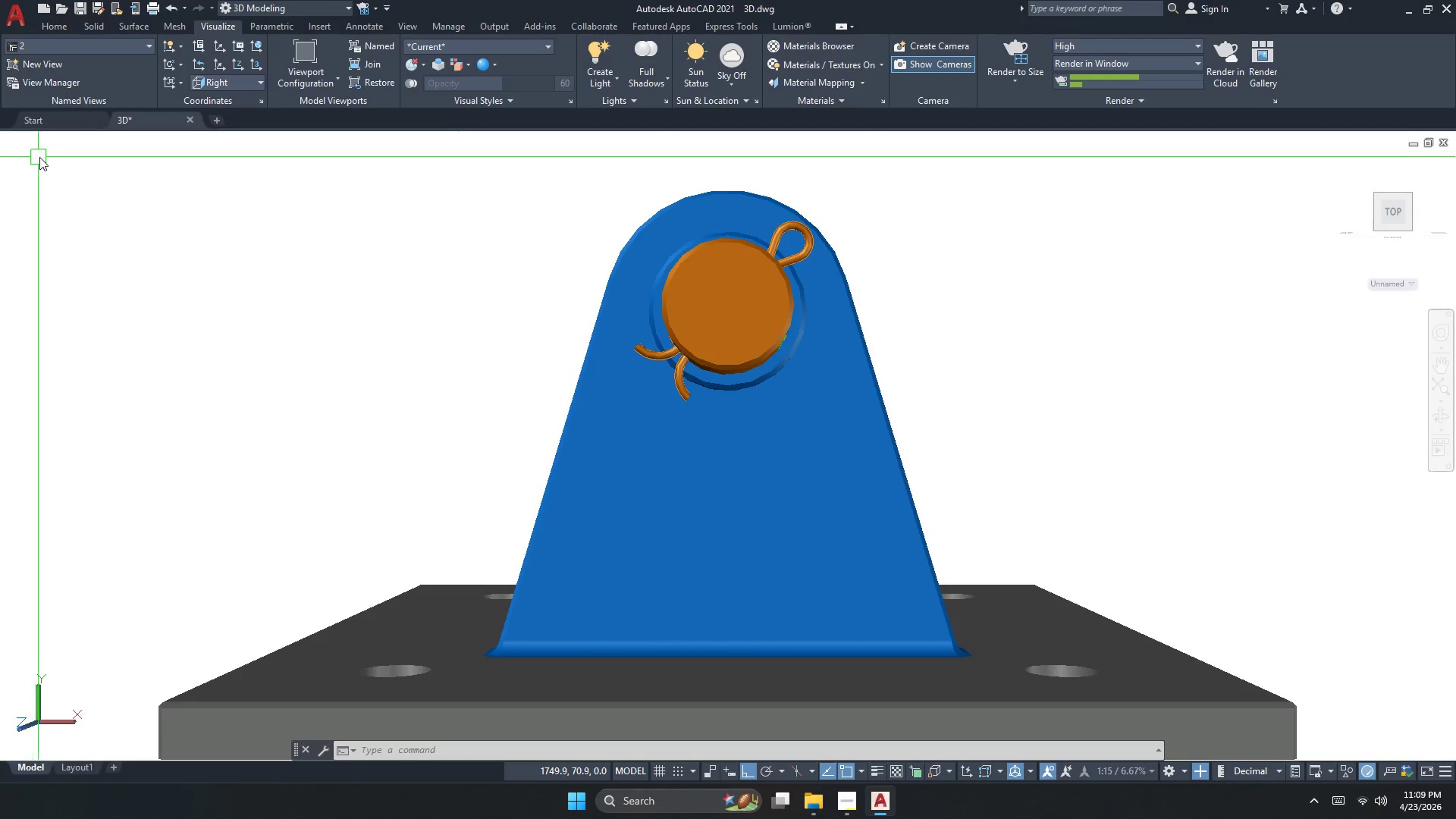 
left_click([39, 147])
 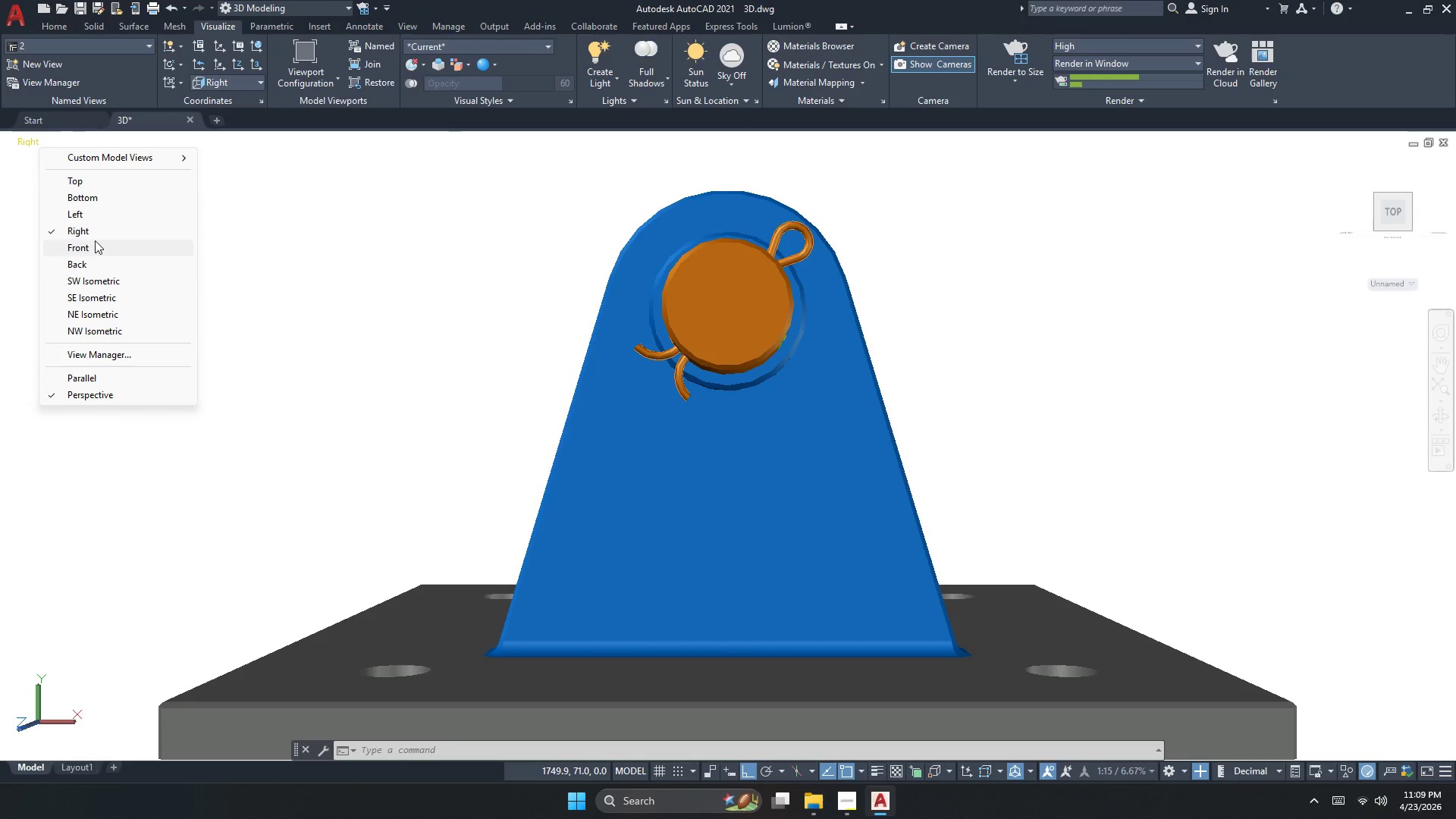 
left_click([97, 218])
 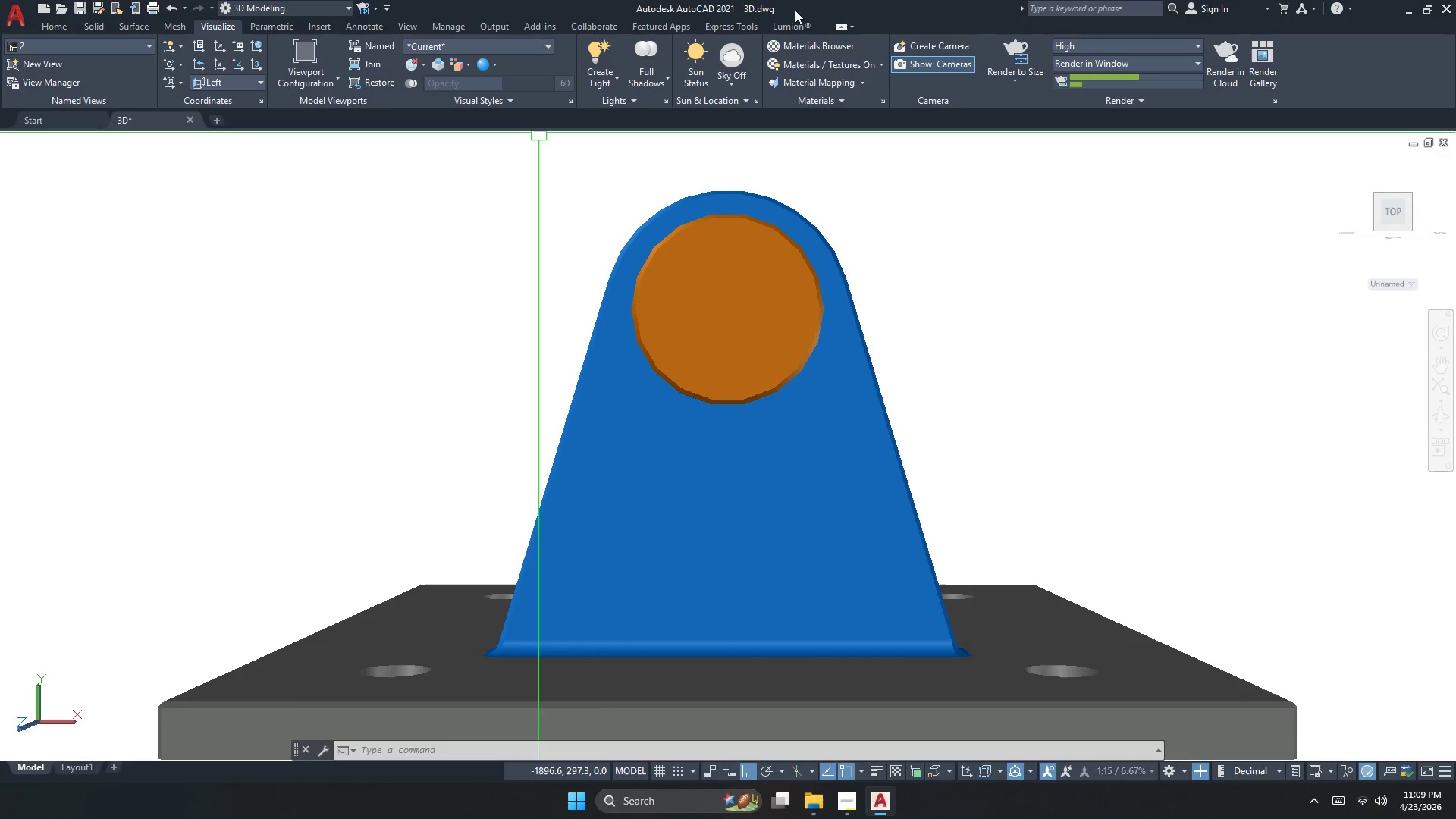 
left_click([1003, 53])
 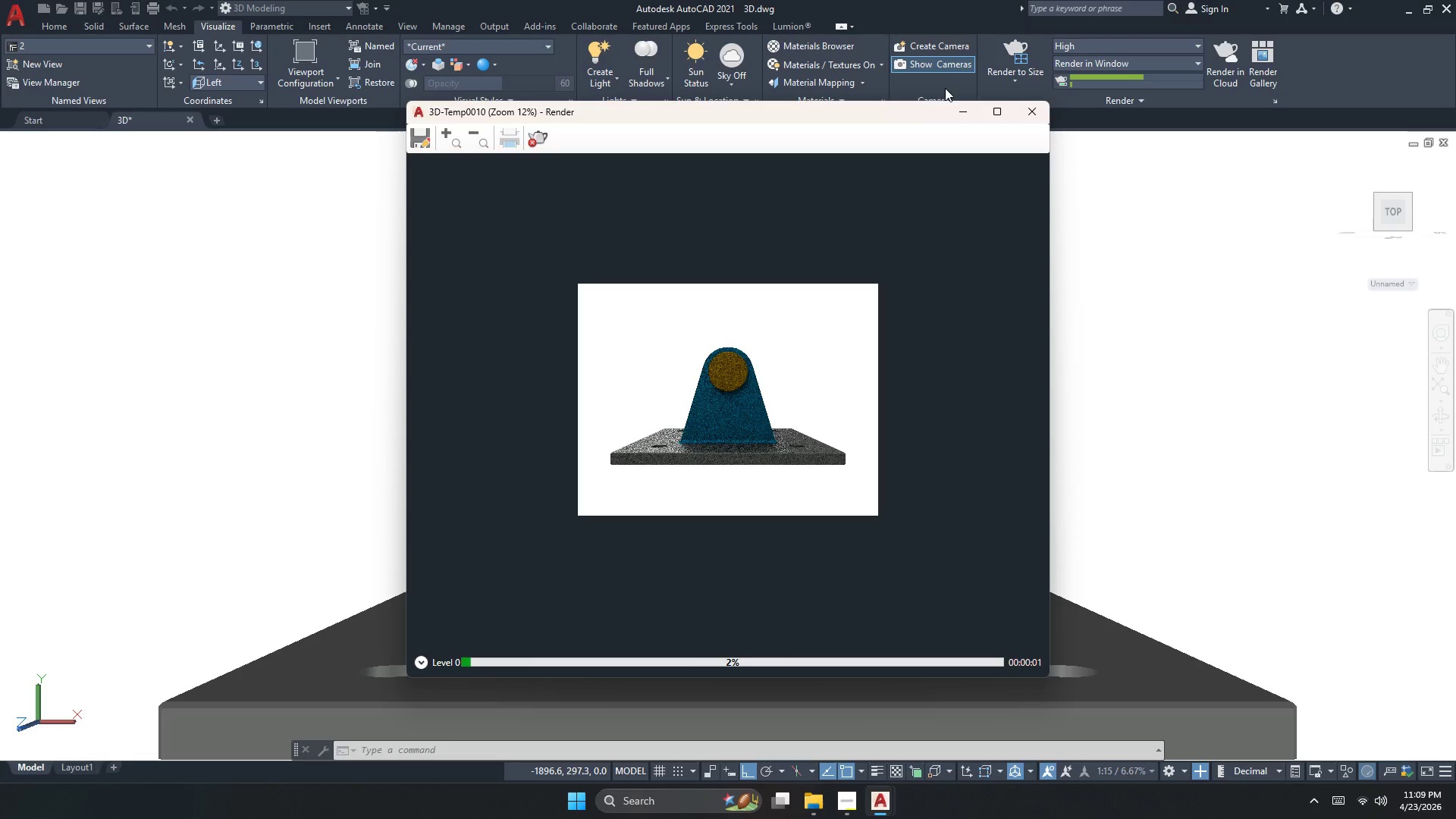 
scroll: coordinate [718, 392], scroll_direction: up, amount: 1.0
 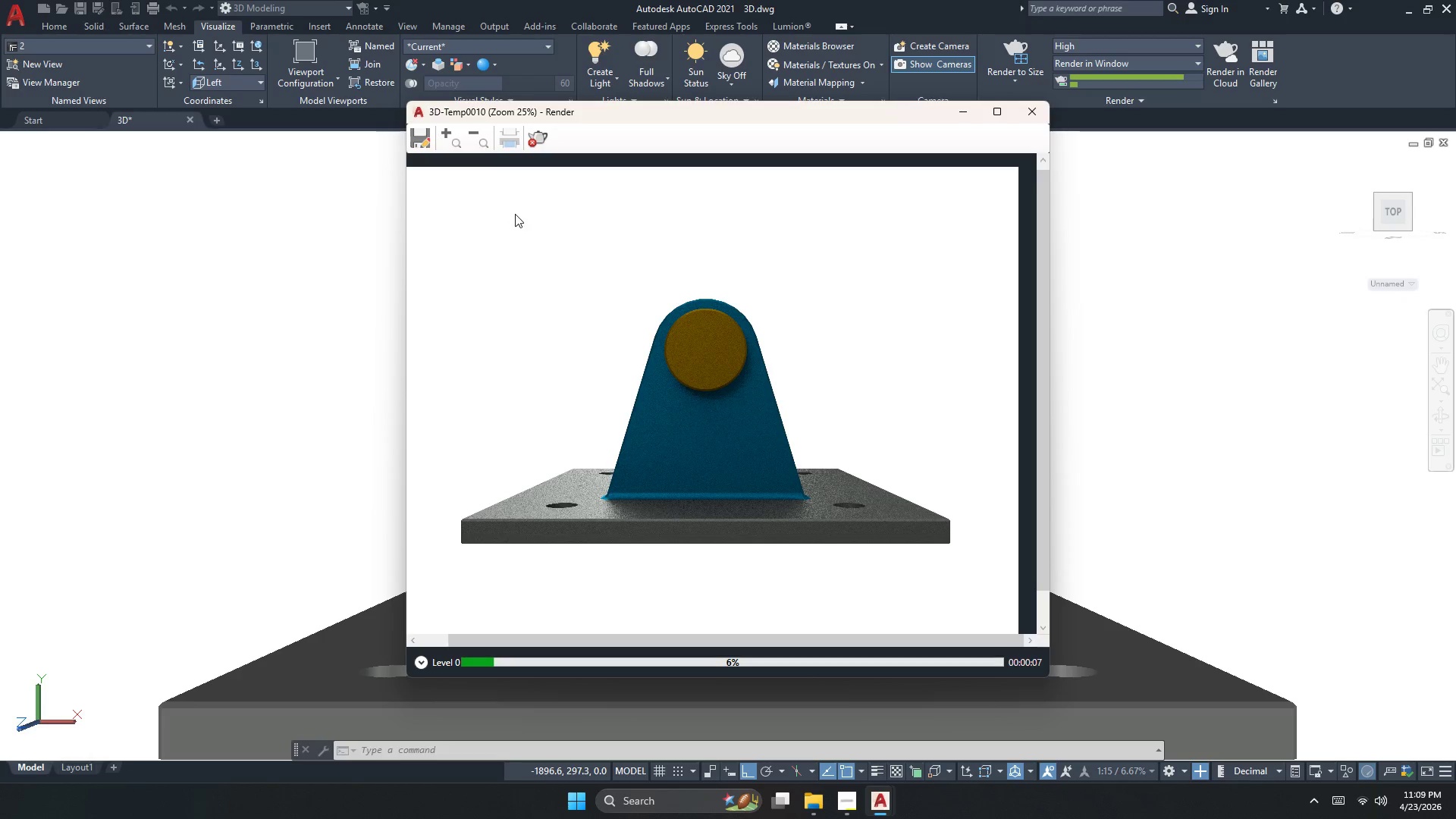 
wait(5.8)
 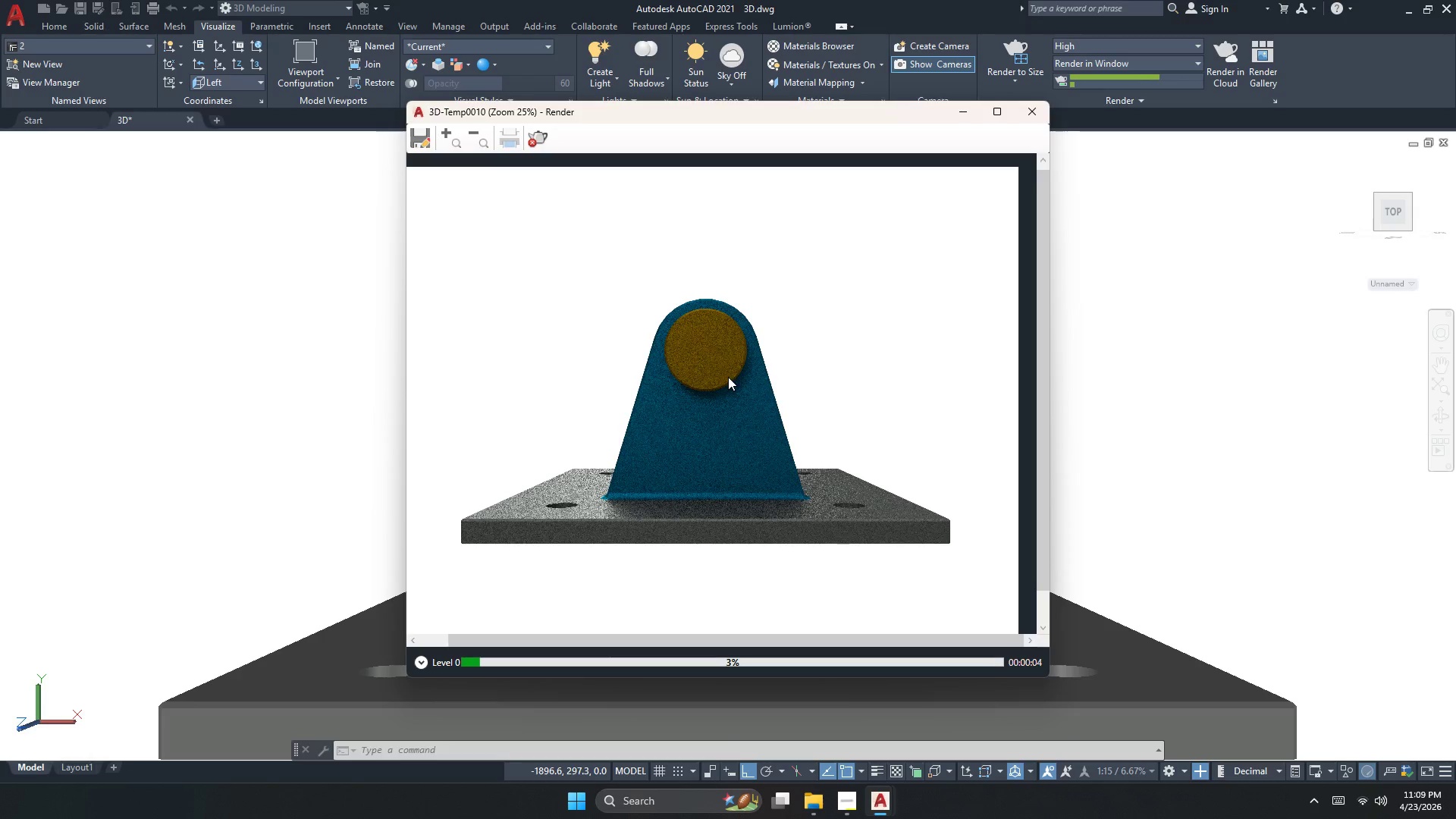 
left_click_drag(start_coordinate=[550, 143], to_coordinate=[546, 143])
 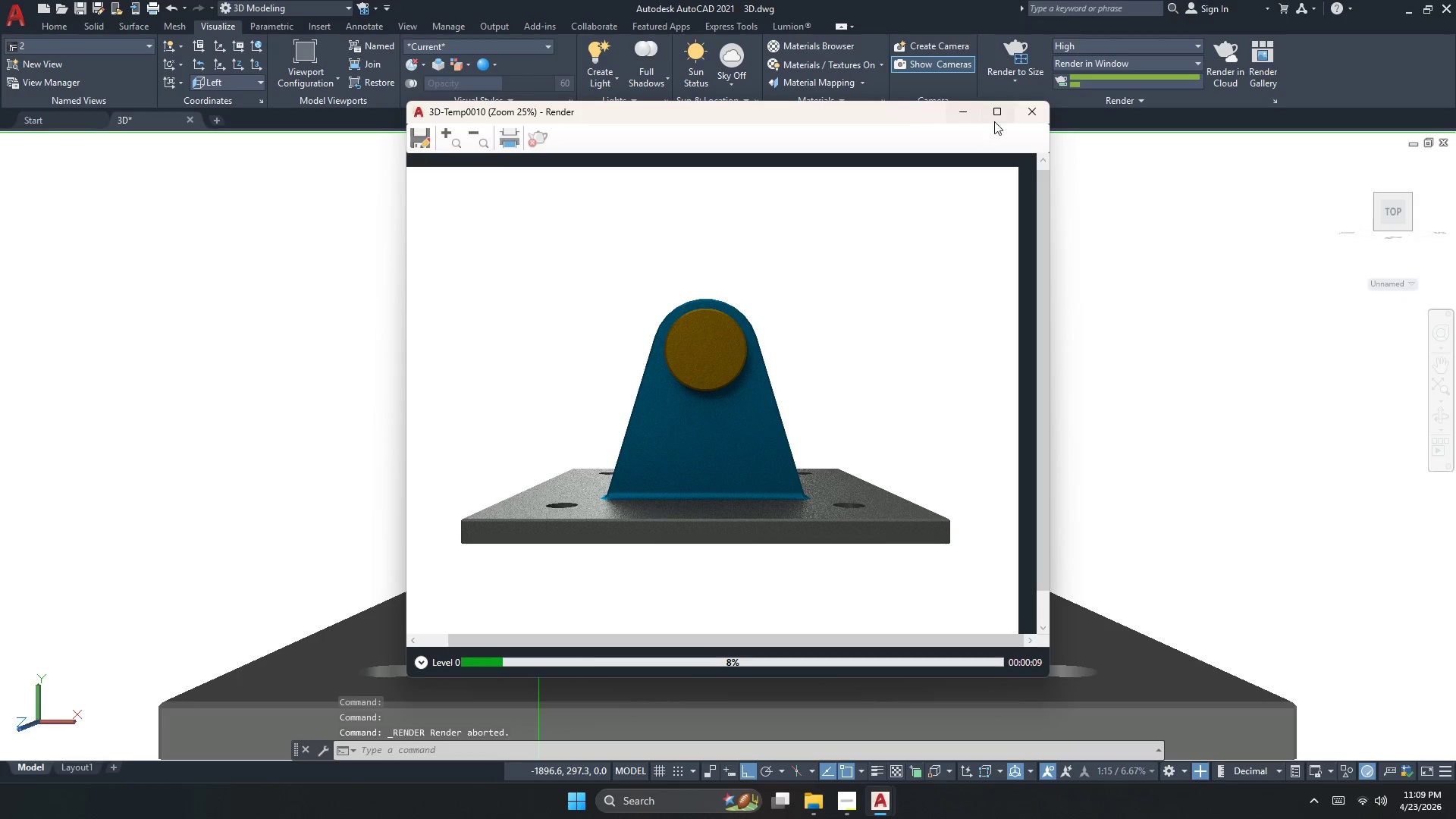 
left_click([1030, 111])
 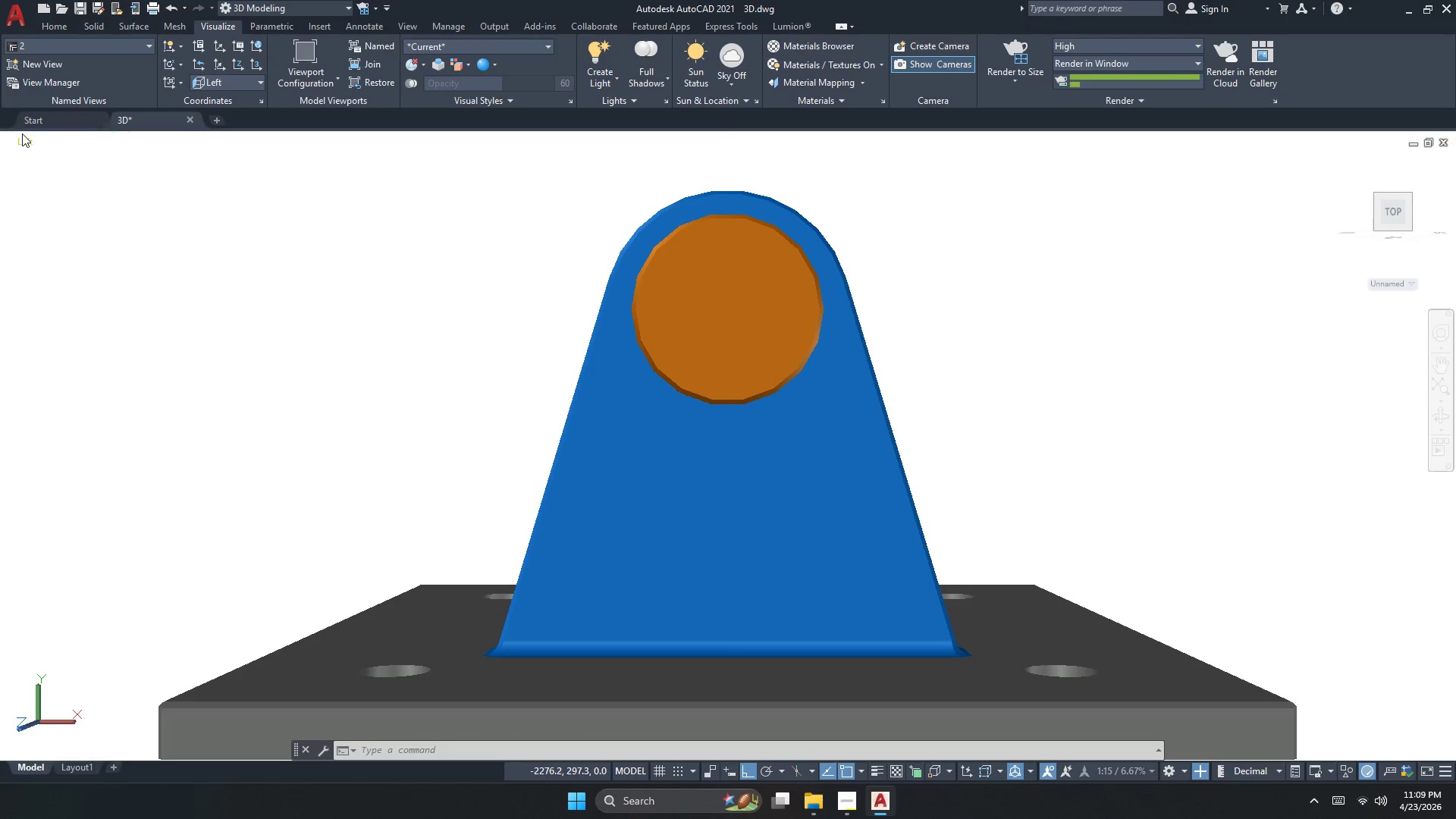 
left_click([24, 138])
 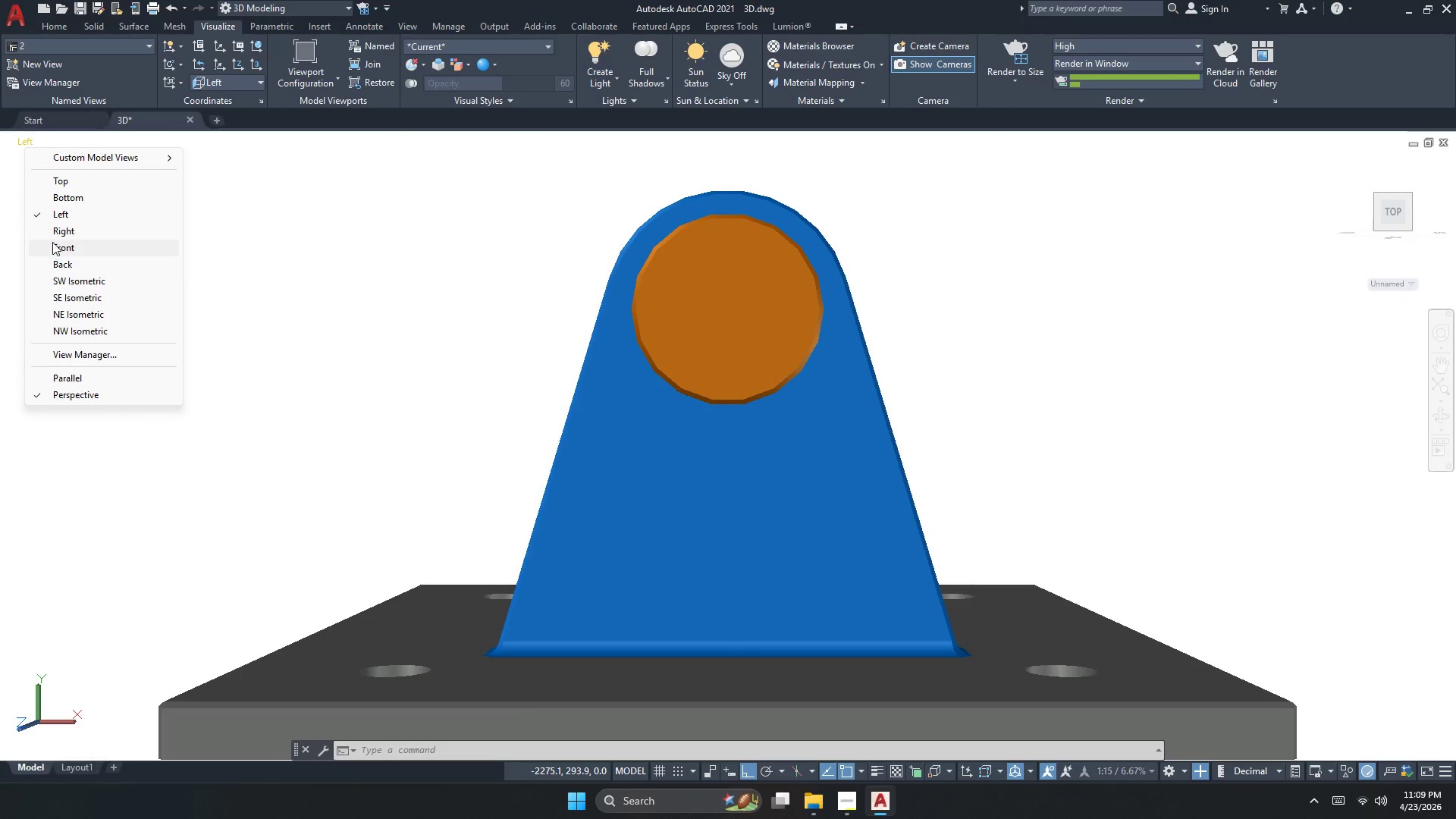 
left_click([55, 233])
 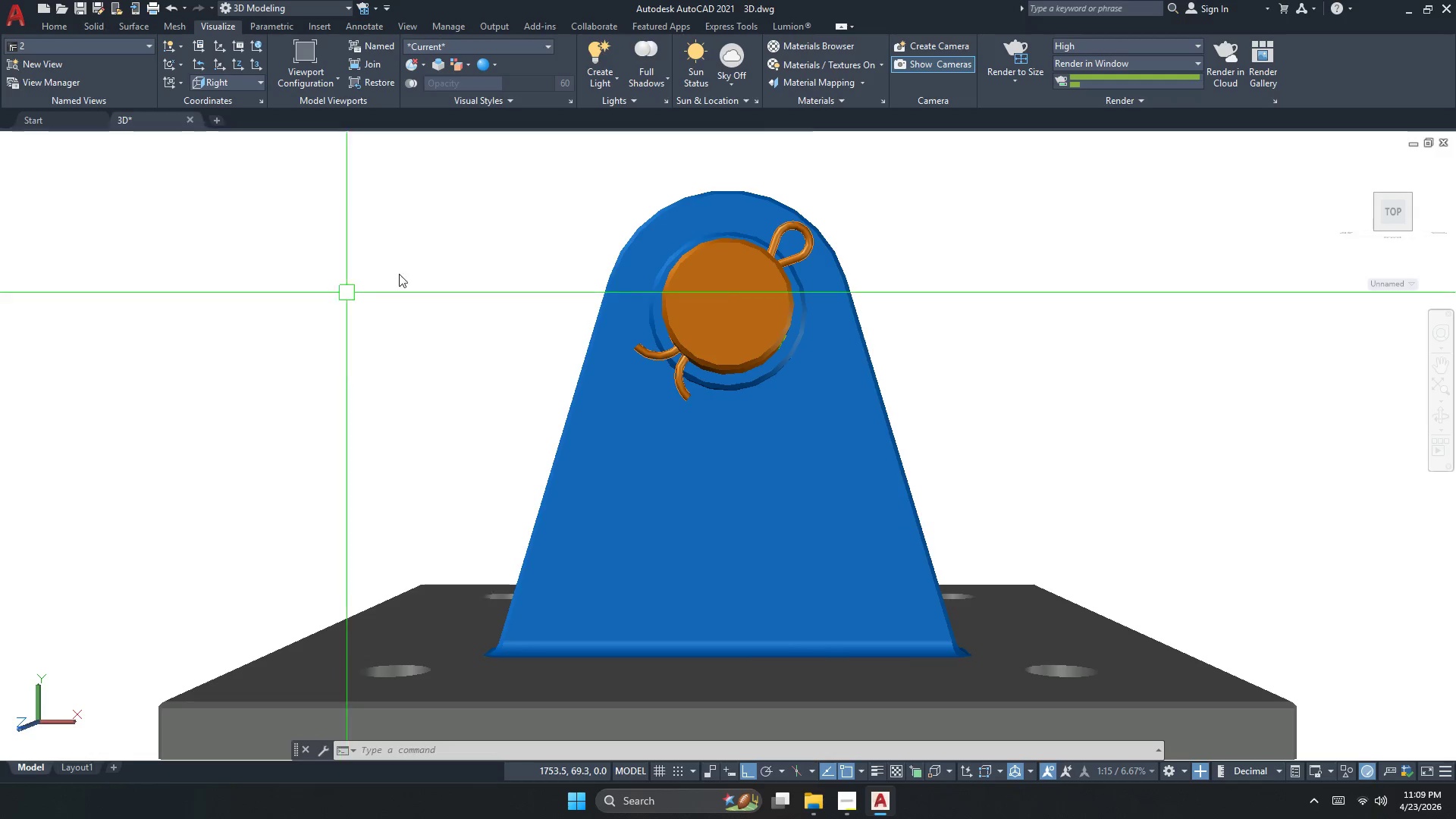 
left_click([1016, 52])
 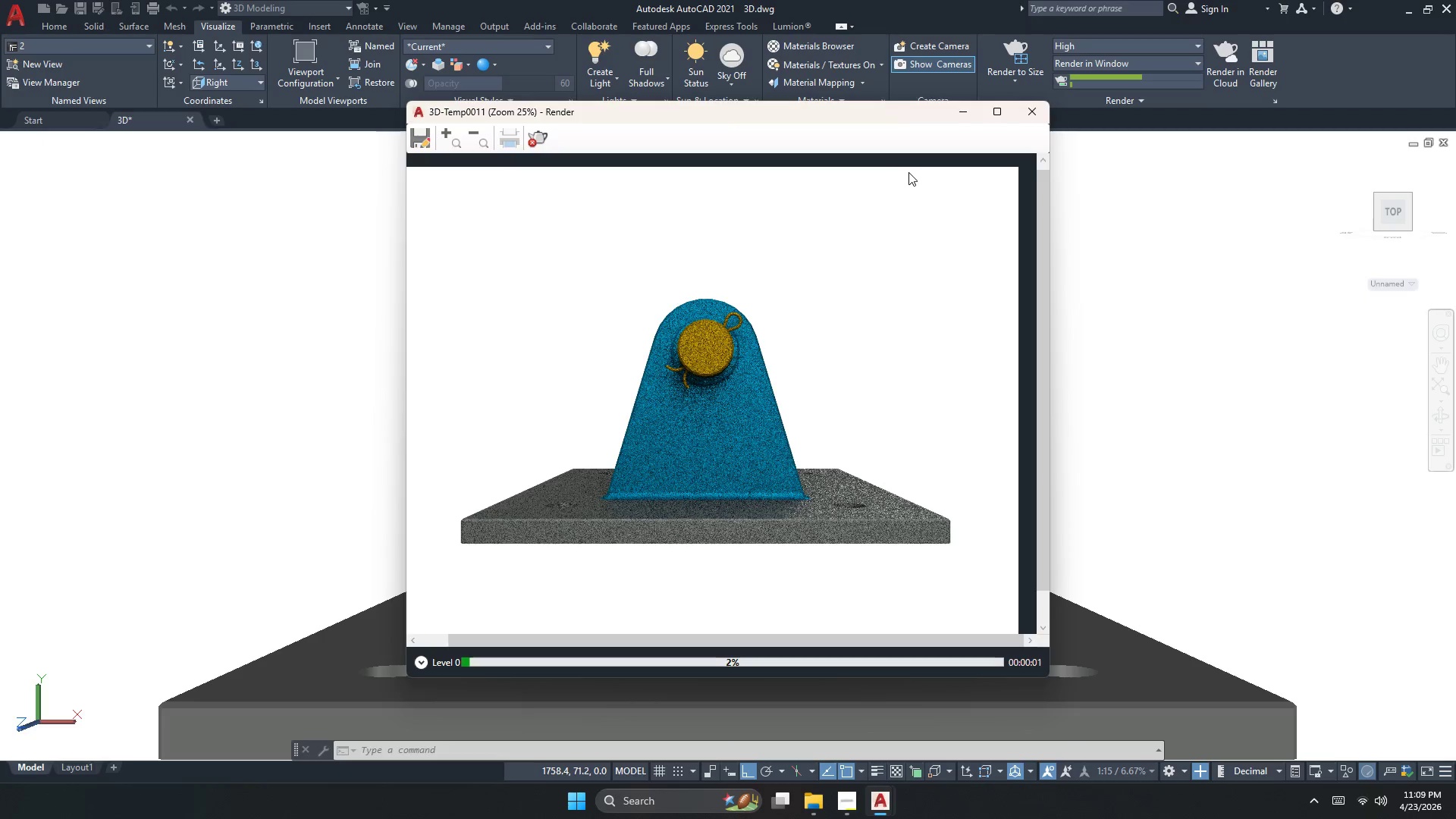 
scroll: coordinate [747, 379], scroll_direction: up, amount: 4.0
 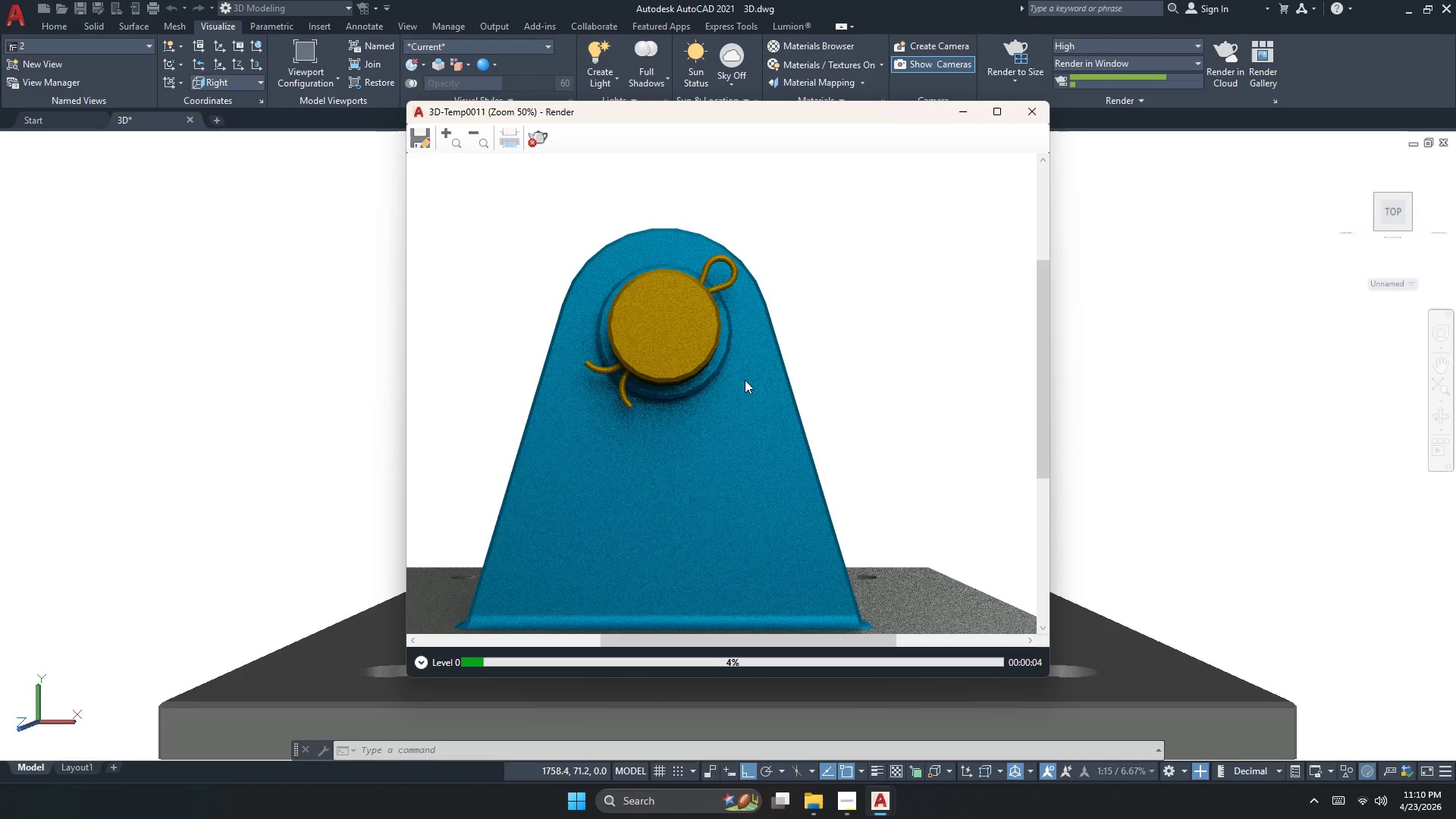 
scroll: coordinate [745, 380], scroll_direction: down, amount: 1.0
 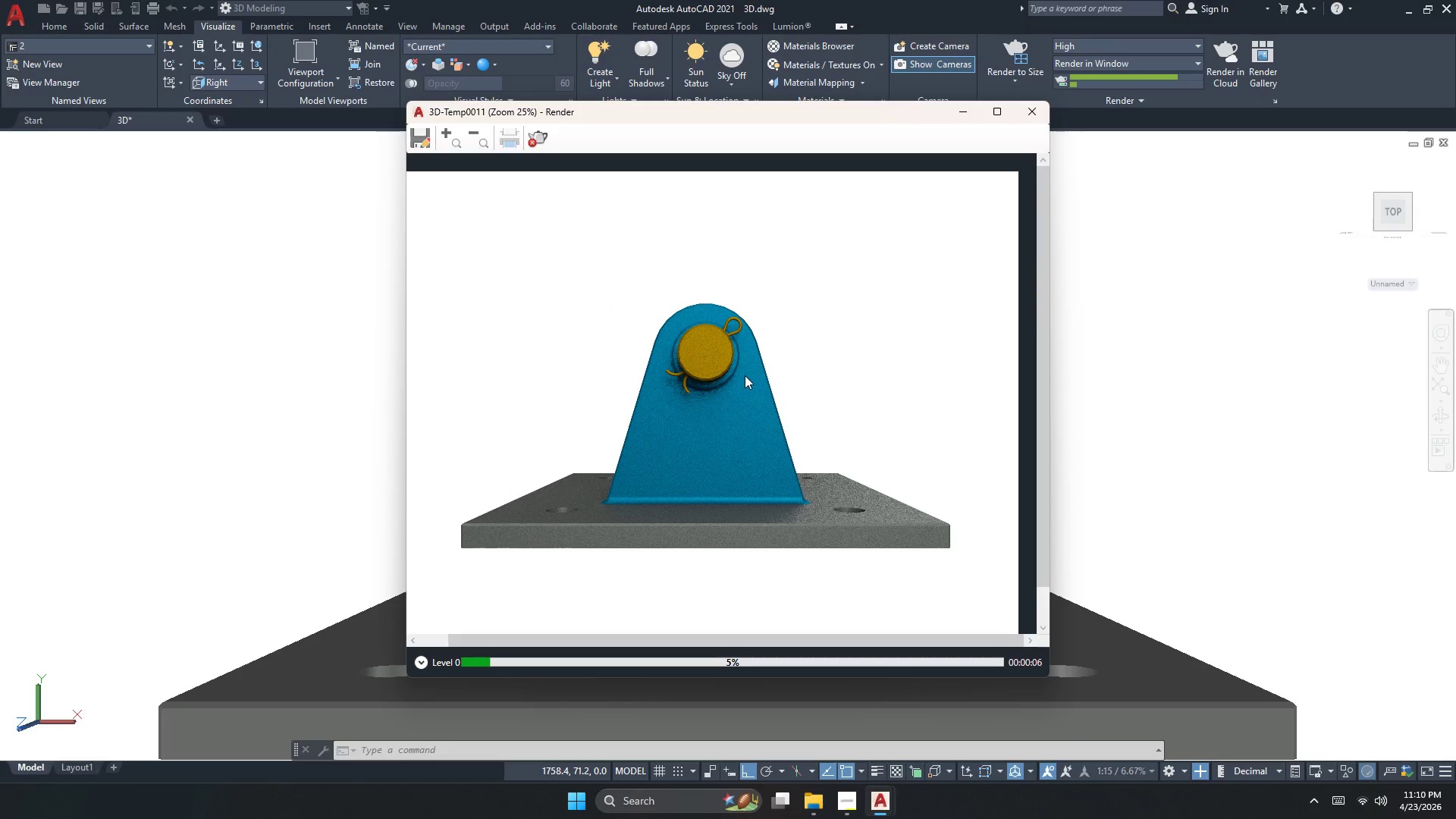 
scroll: coordinate [657, 472], scroll_direction: up, amount: 1.0
 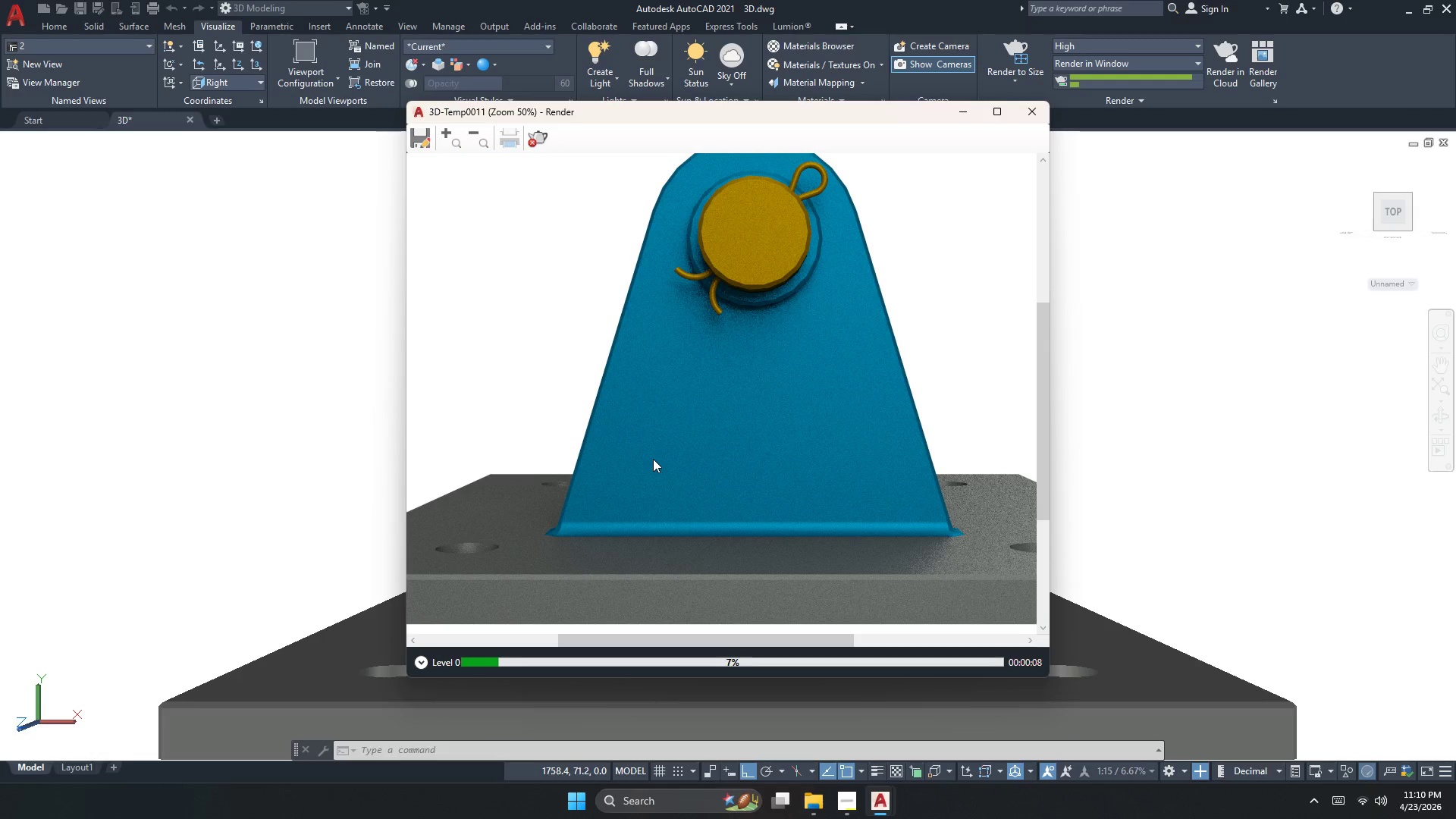 
scroll: coordinate [653, 459], scroll_direction: down, amount: 1.0
 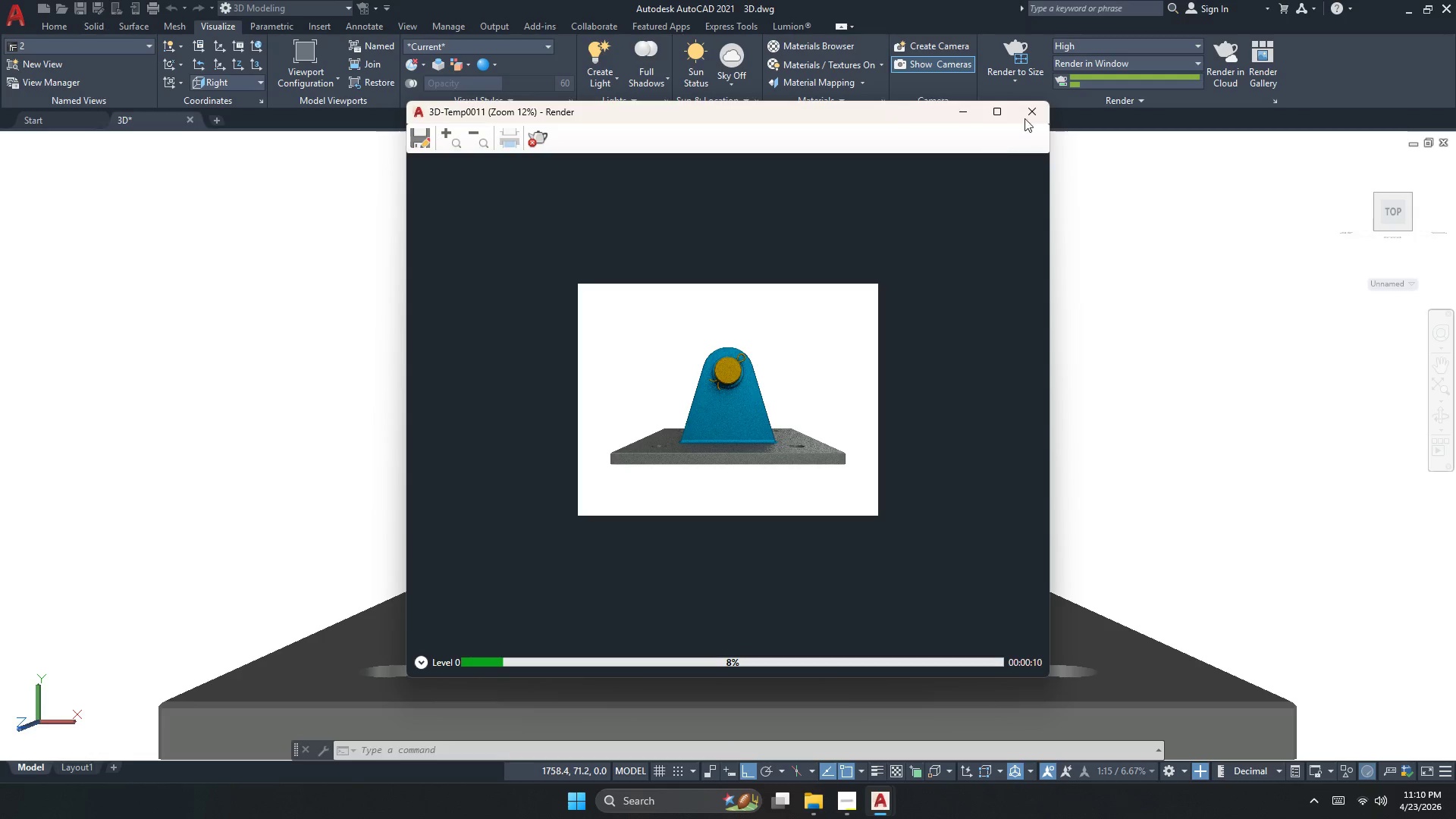 
left_click([1032, 111])